 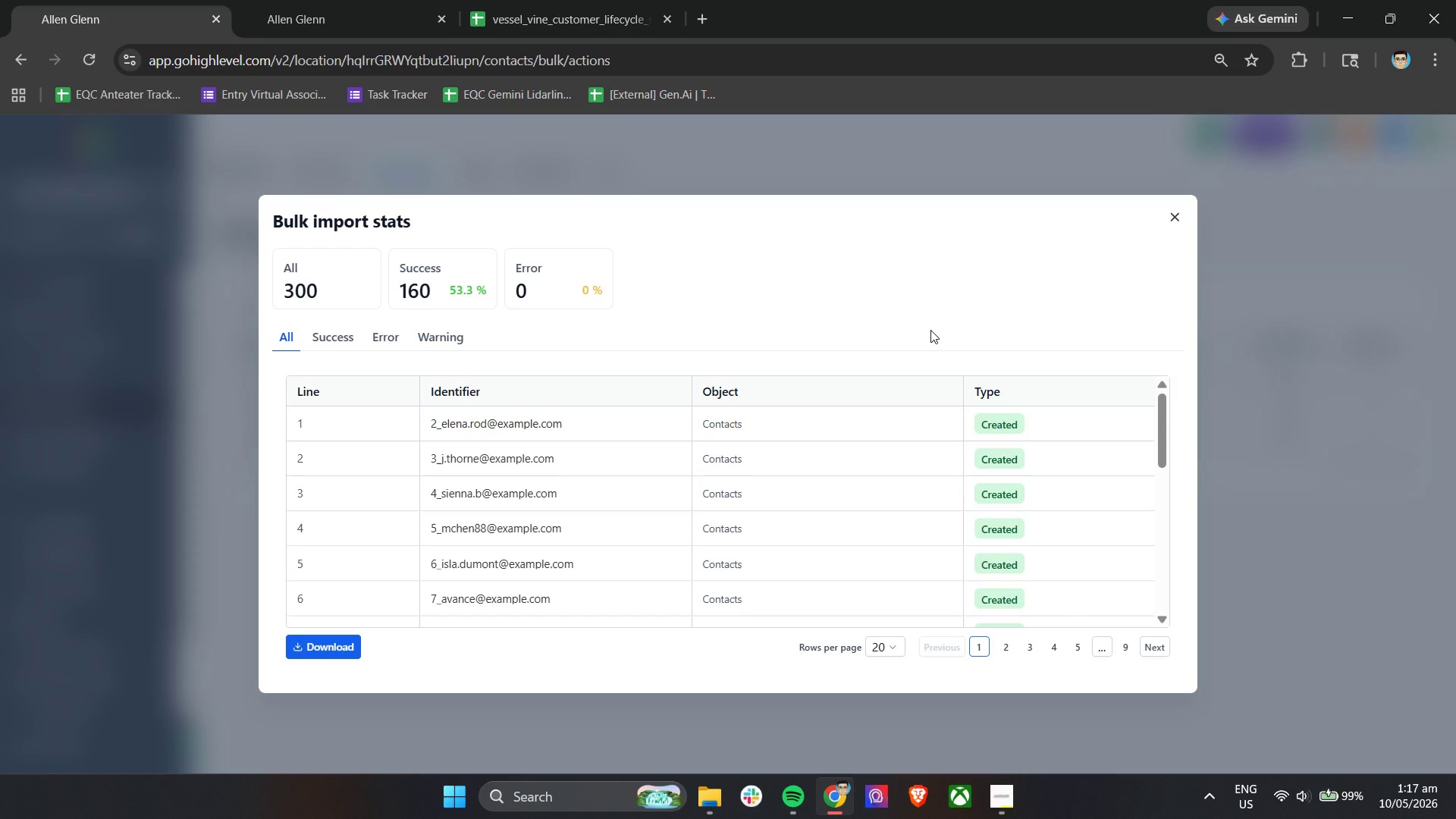 
scroll: coordinate [1034, 456], scroll_direction: up, amount: 9.0
 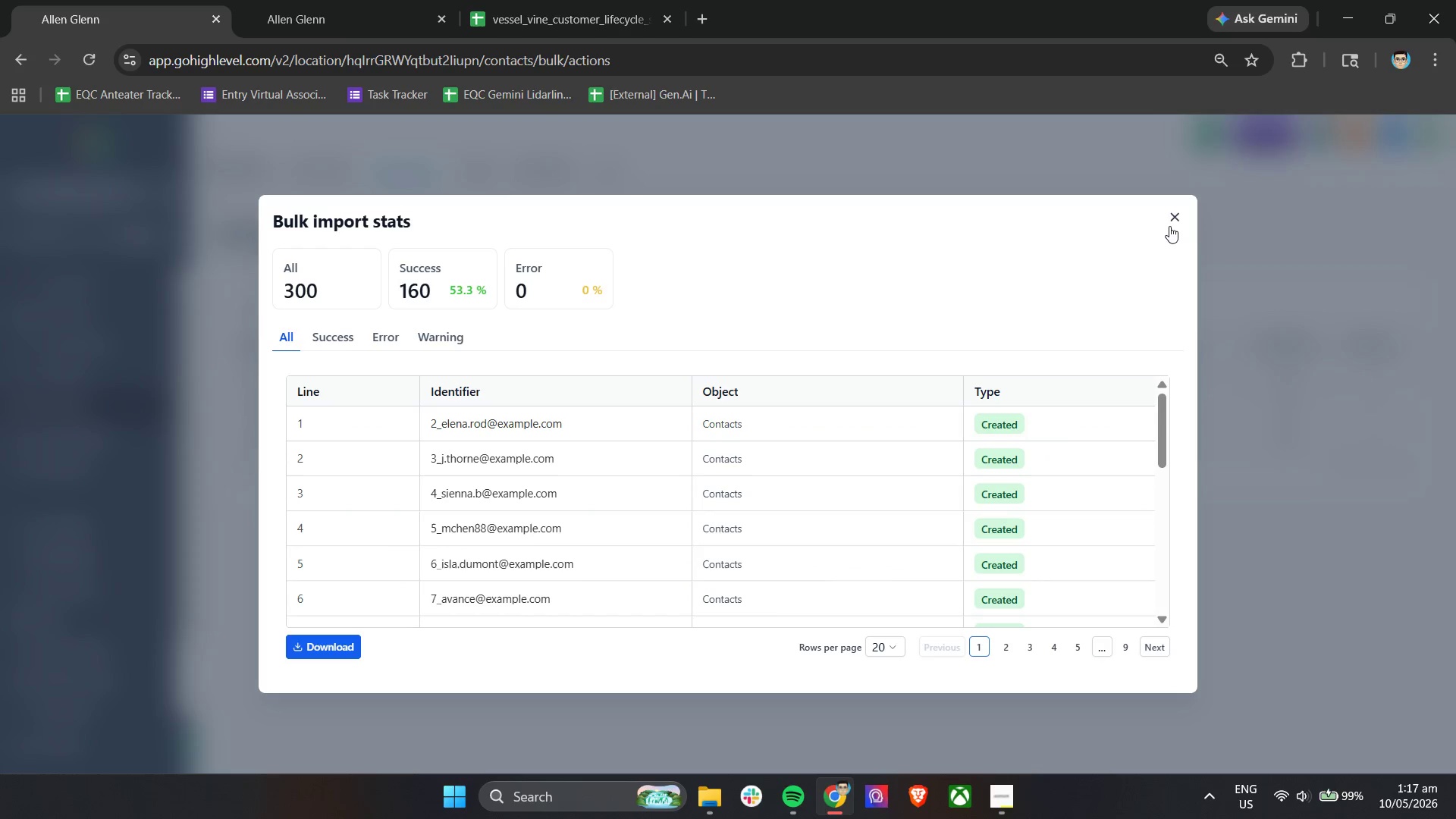 
left_click([1176, 215])
 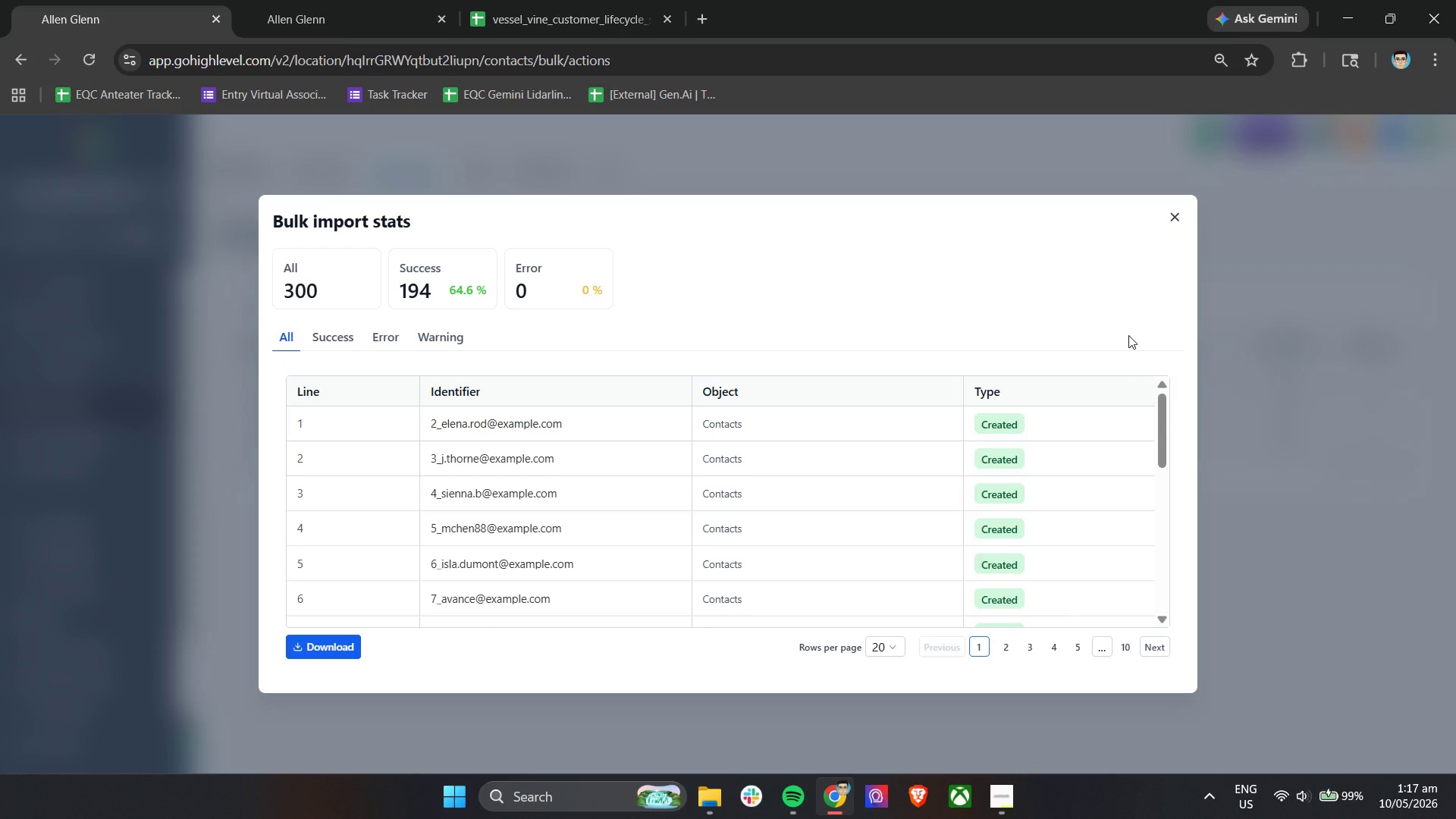 
wait(6.45)
 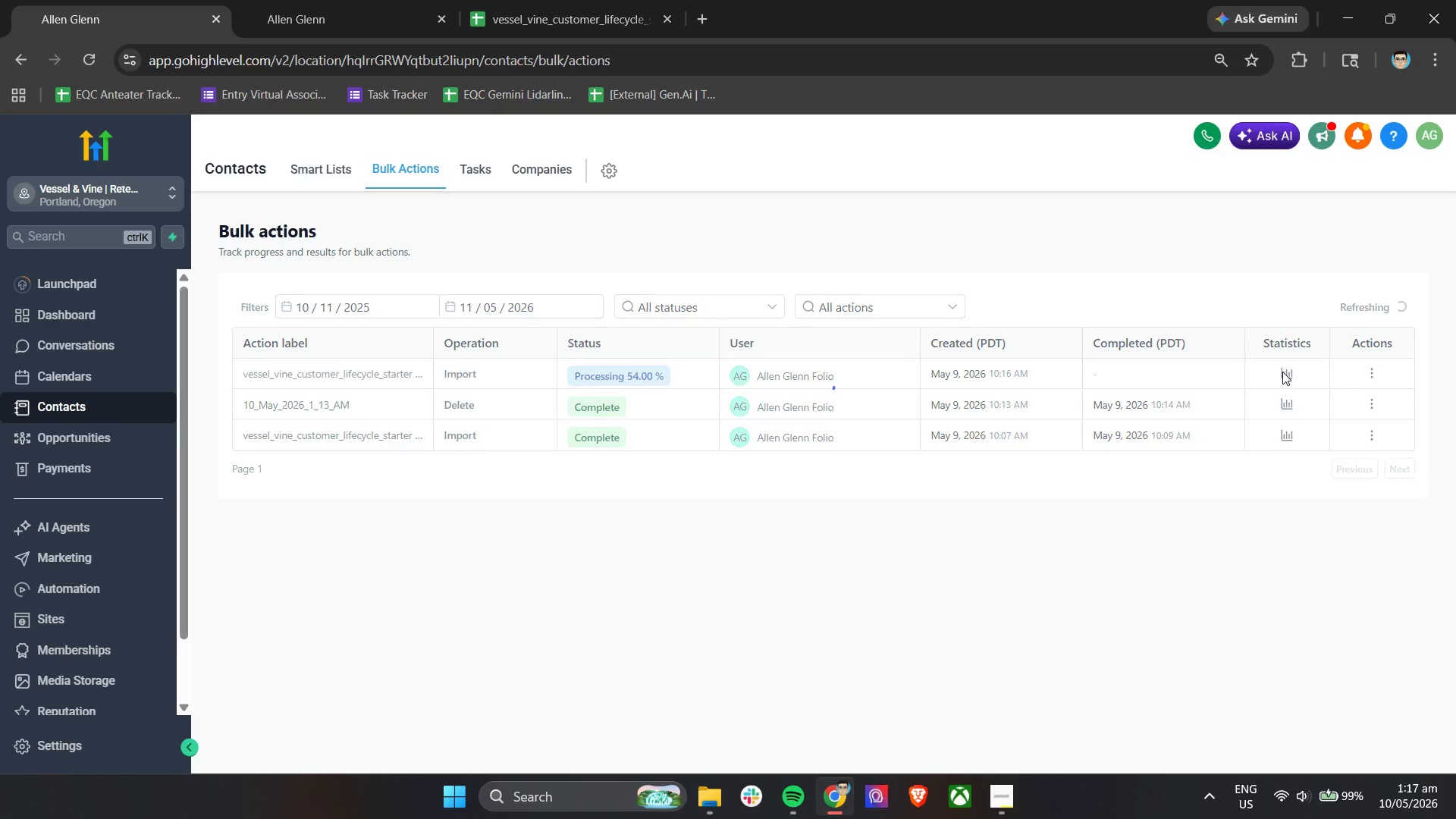 
left_click([1180, 220])
 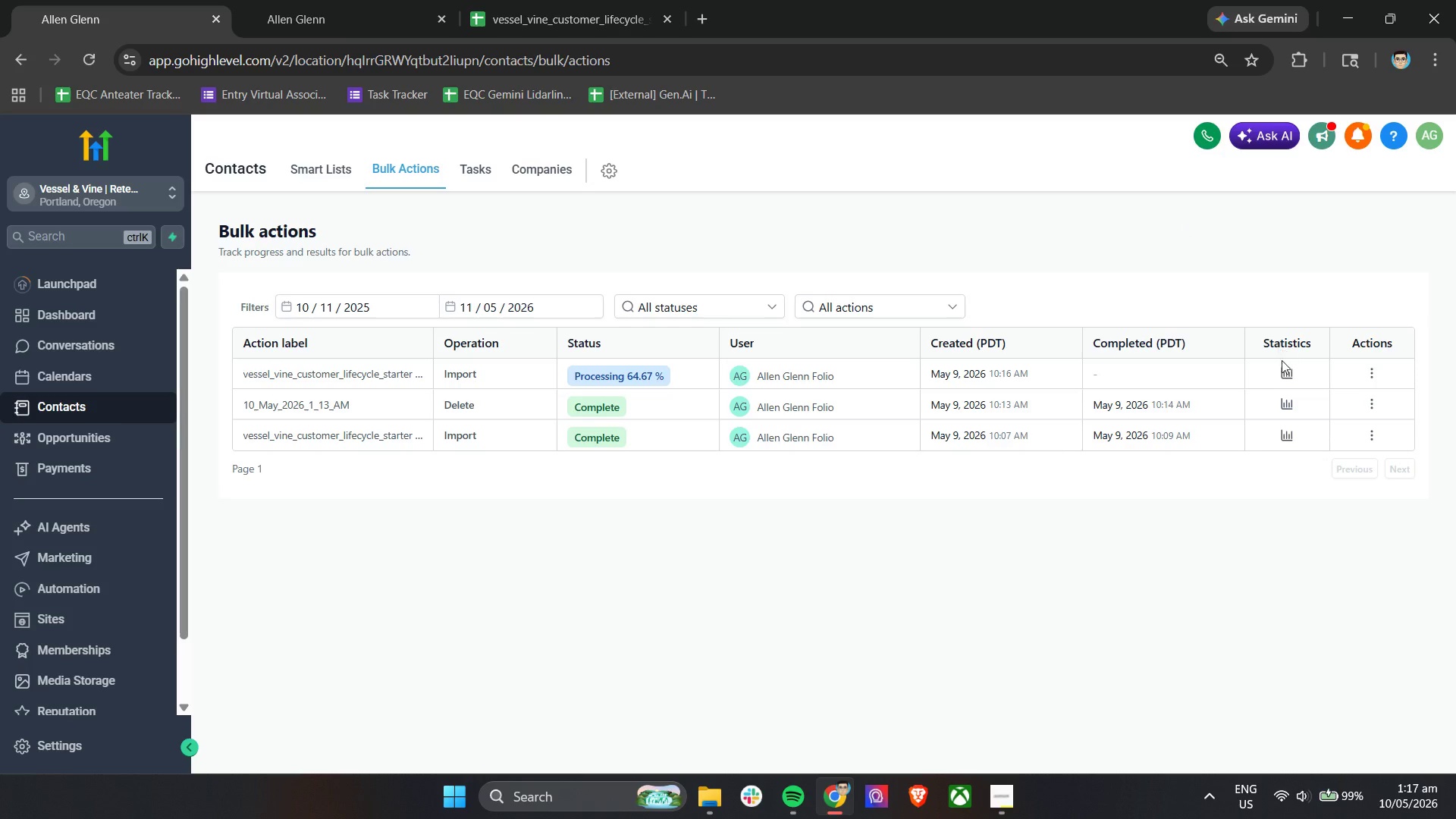 
left_click([1285, 369])
 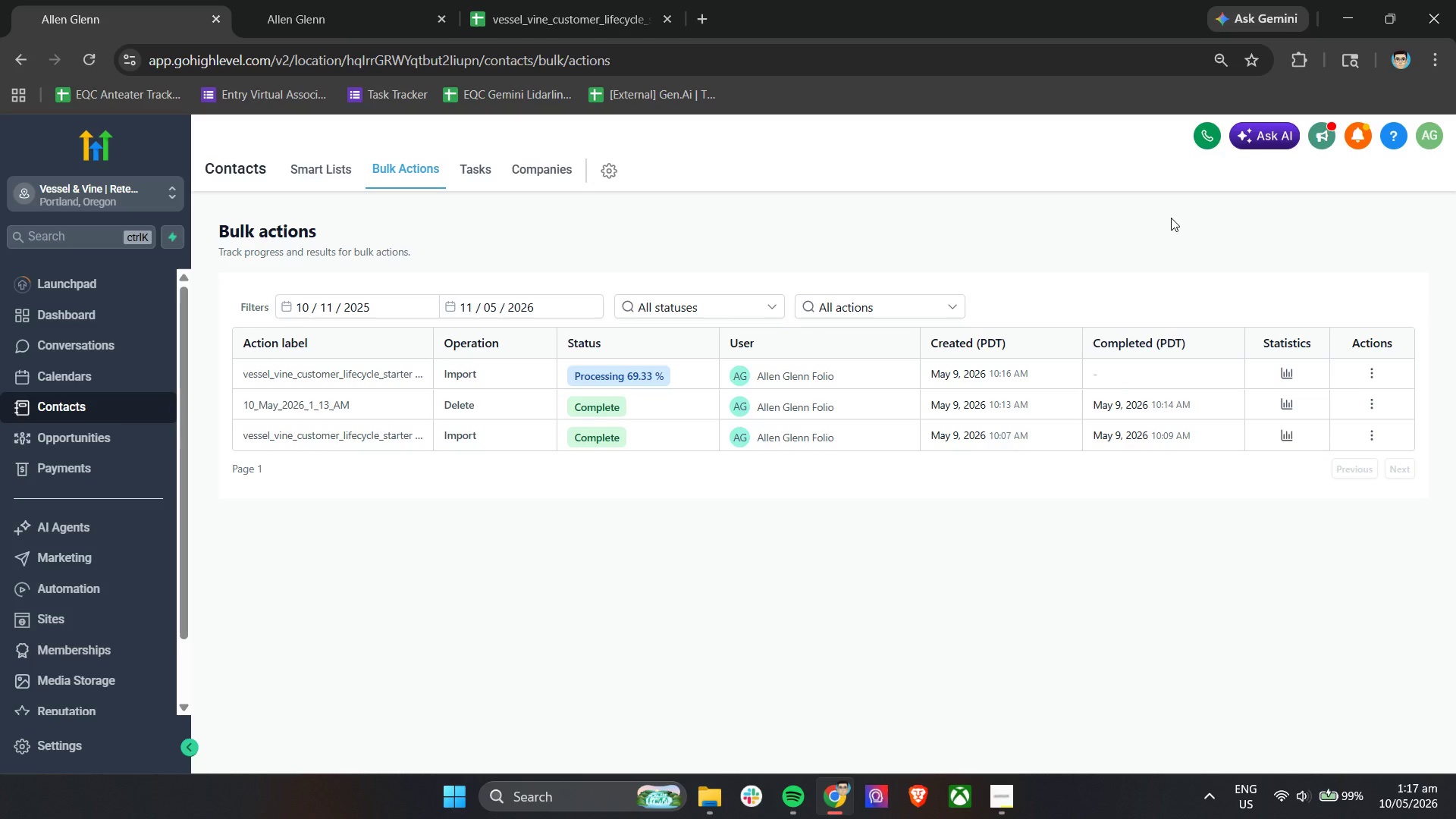 
wait(6.55)
 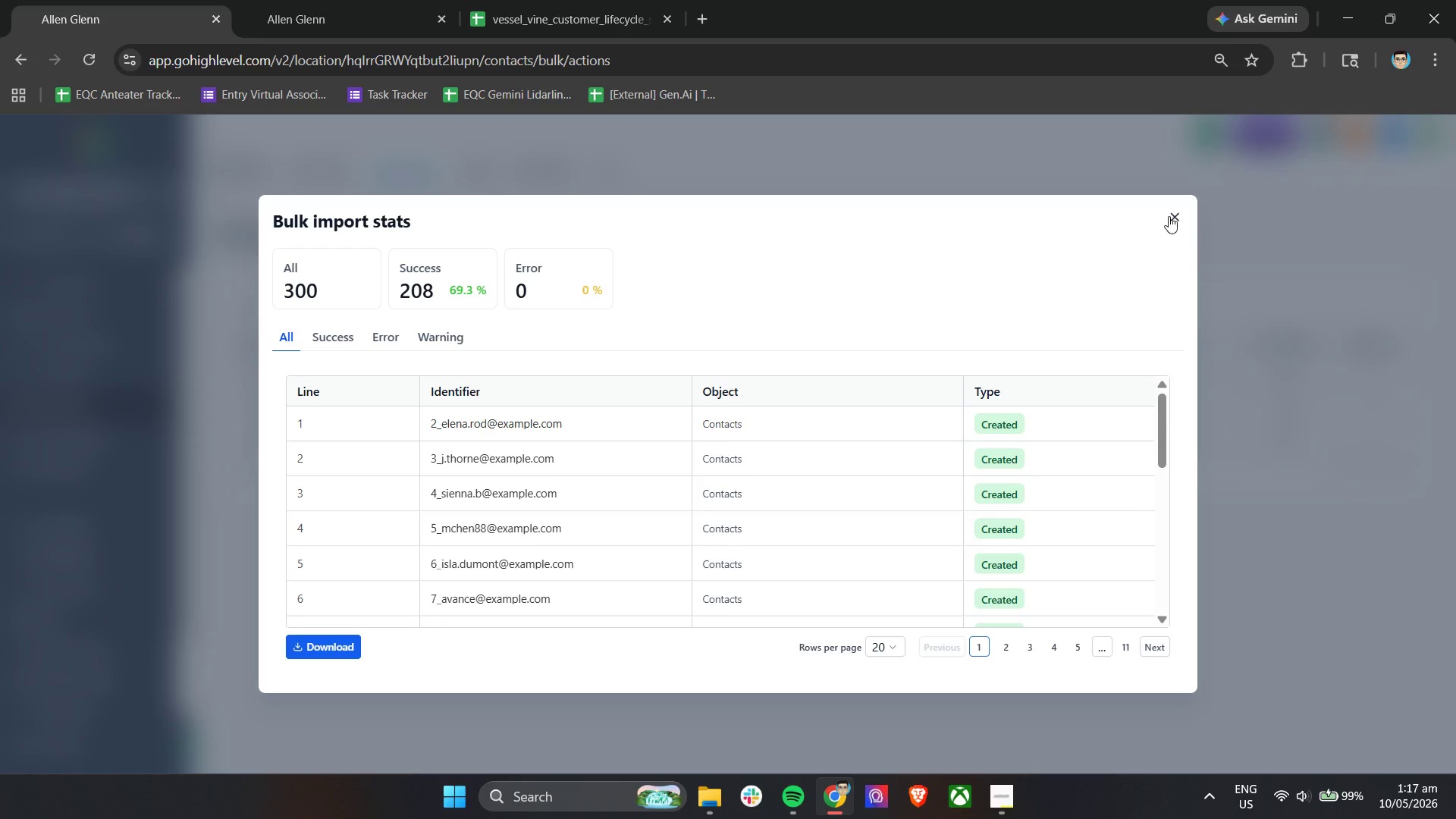 
left_click([1286, 378])
 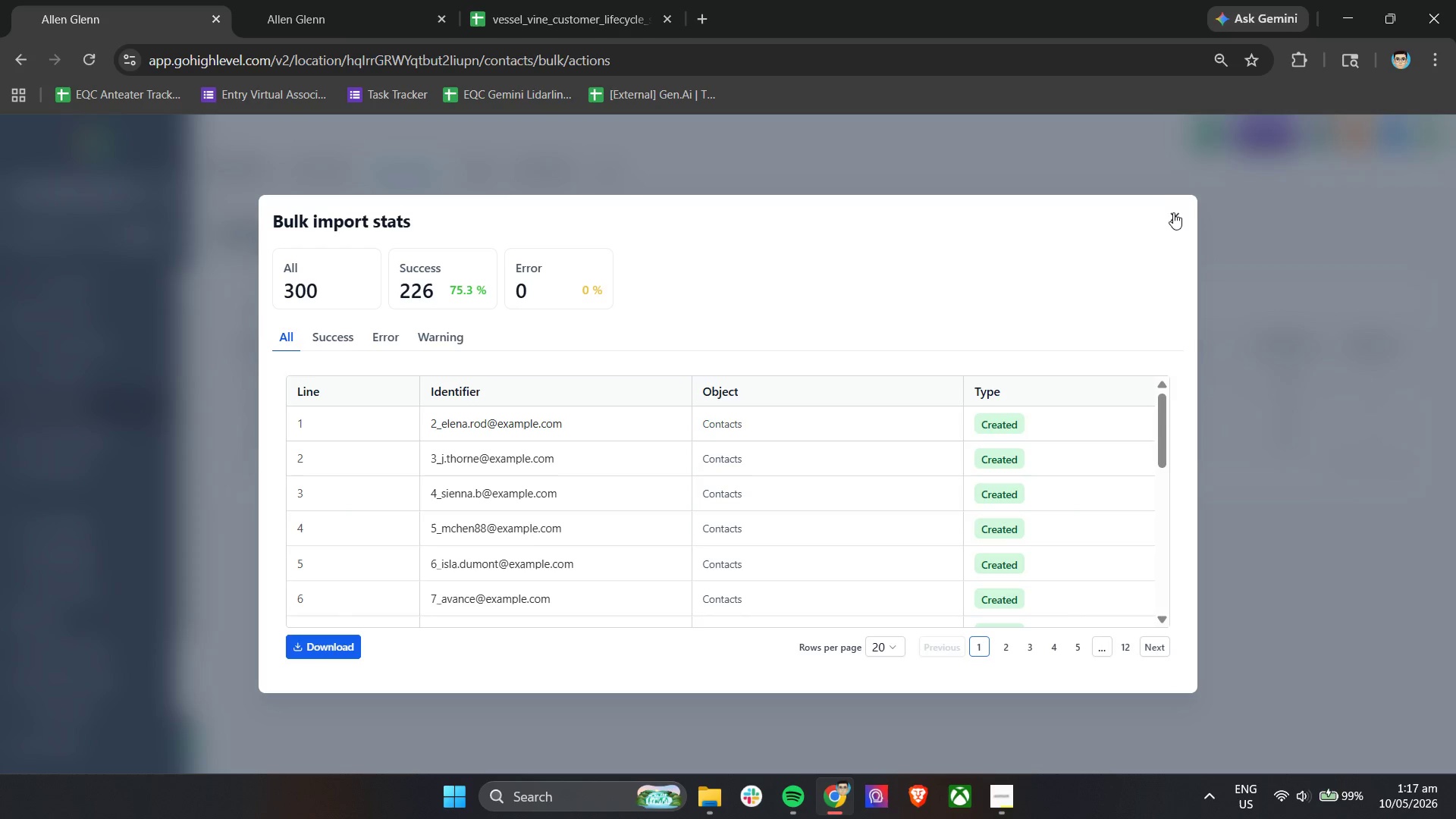 
left_click([1172, 216])
 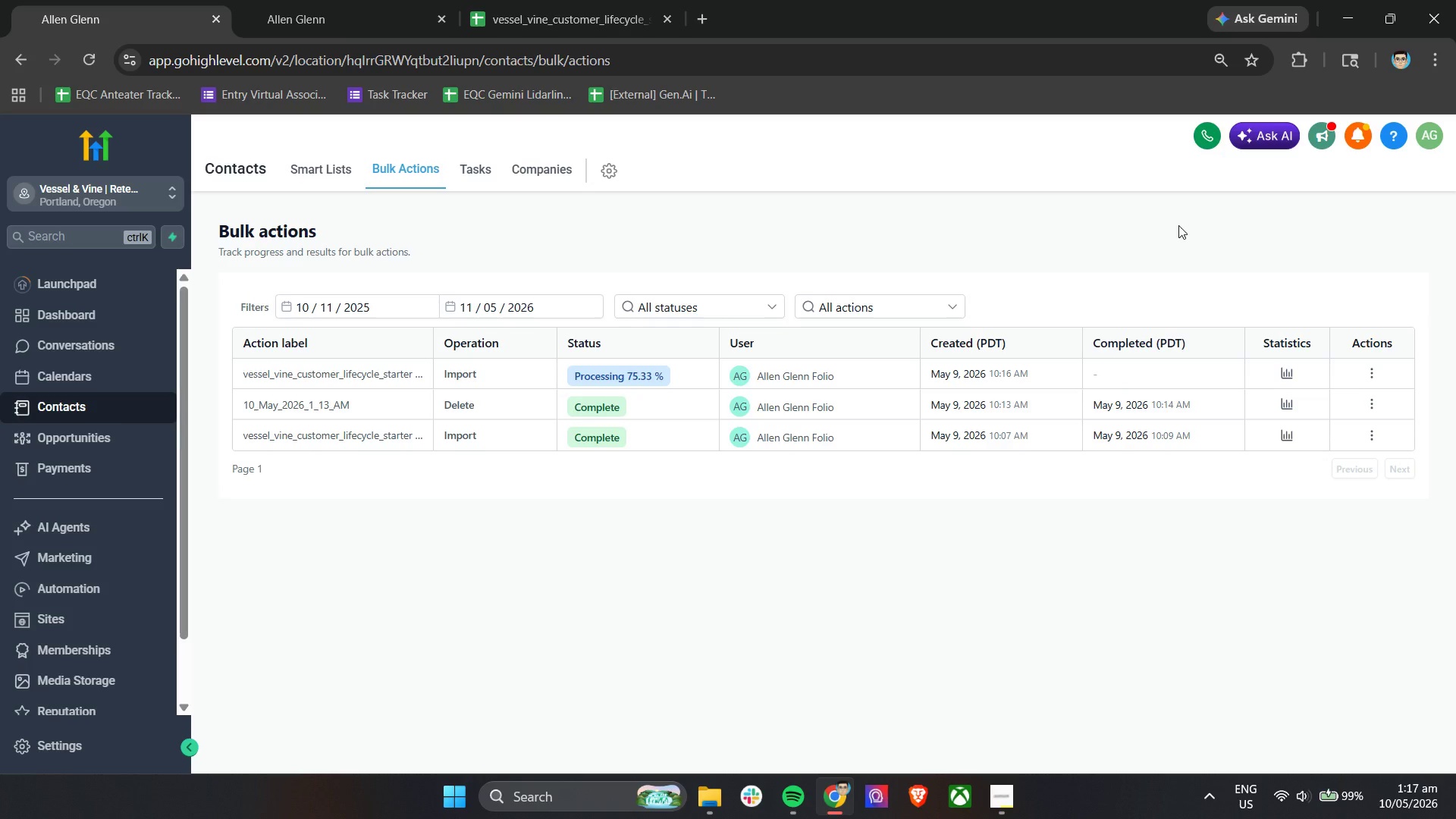 
wait(12.92)
 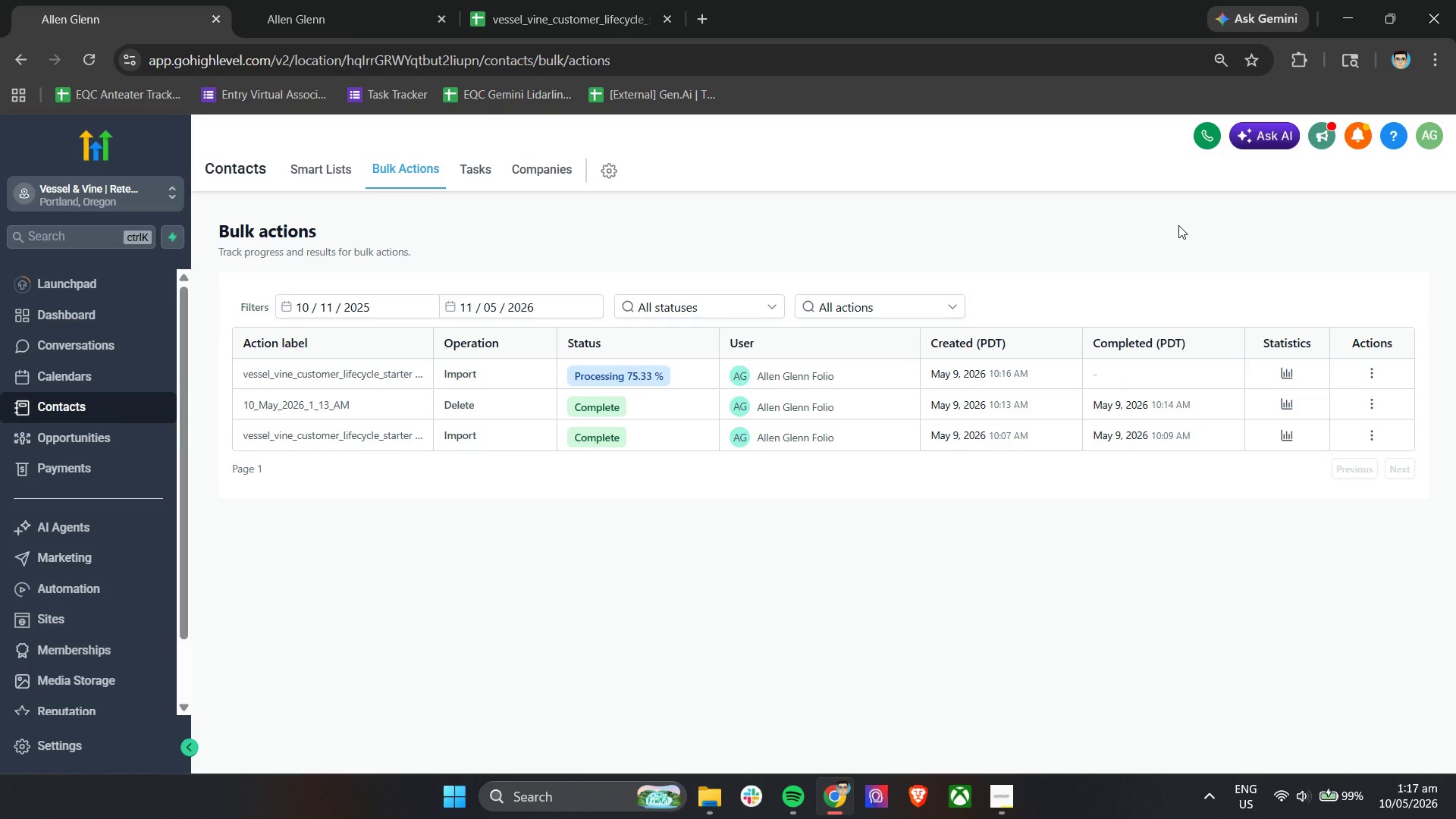 
left_click([1290, 367])
 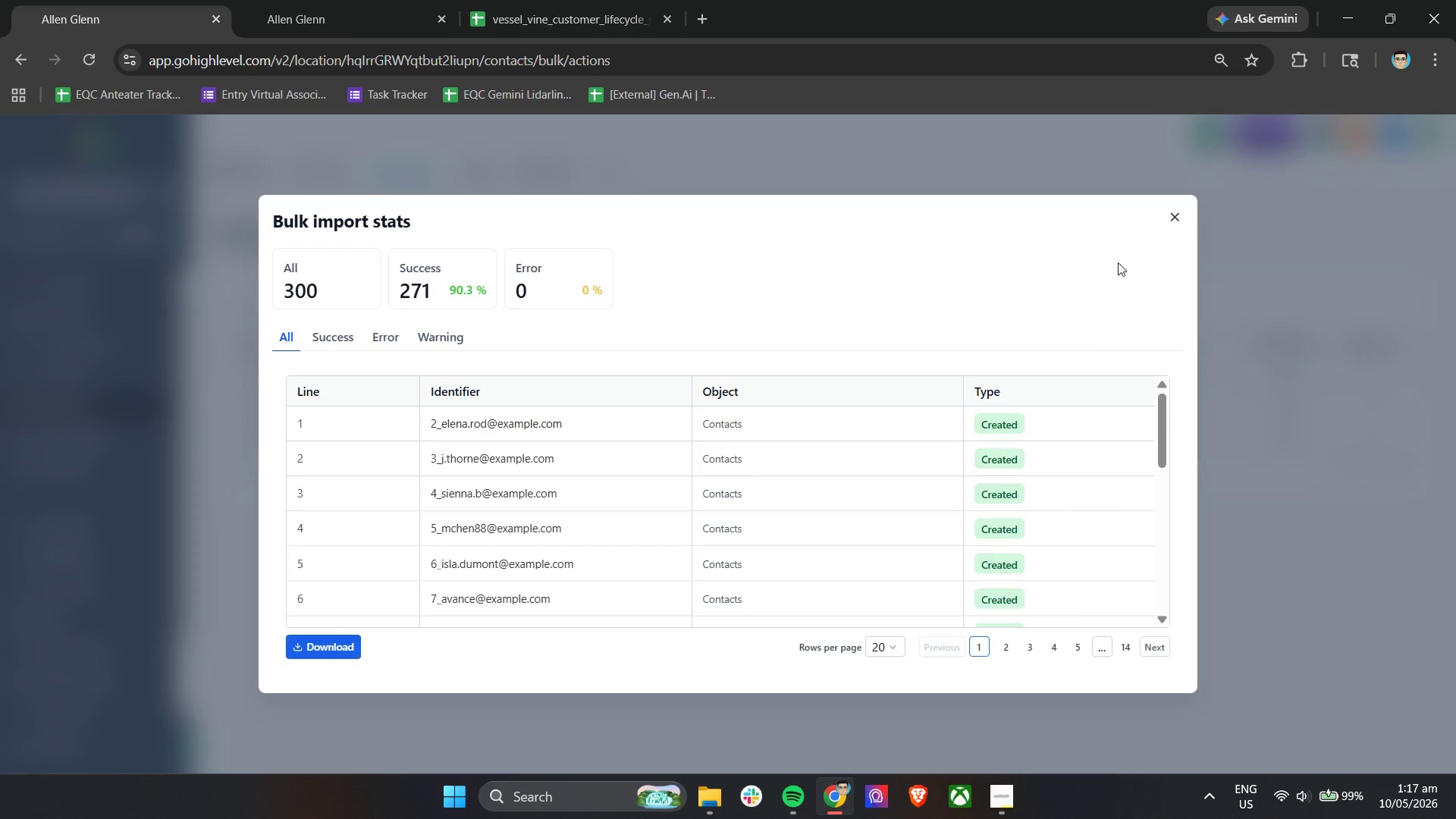 
left_click([1175, 215])
 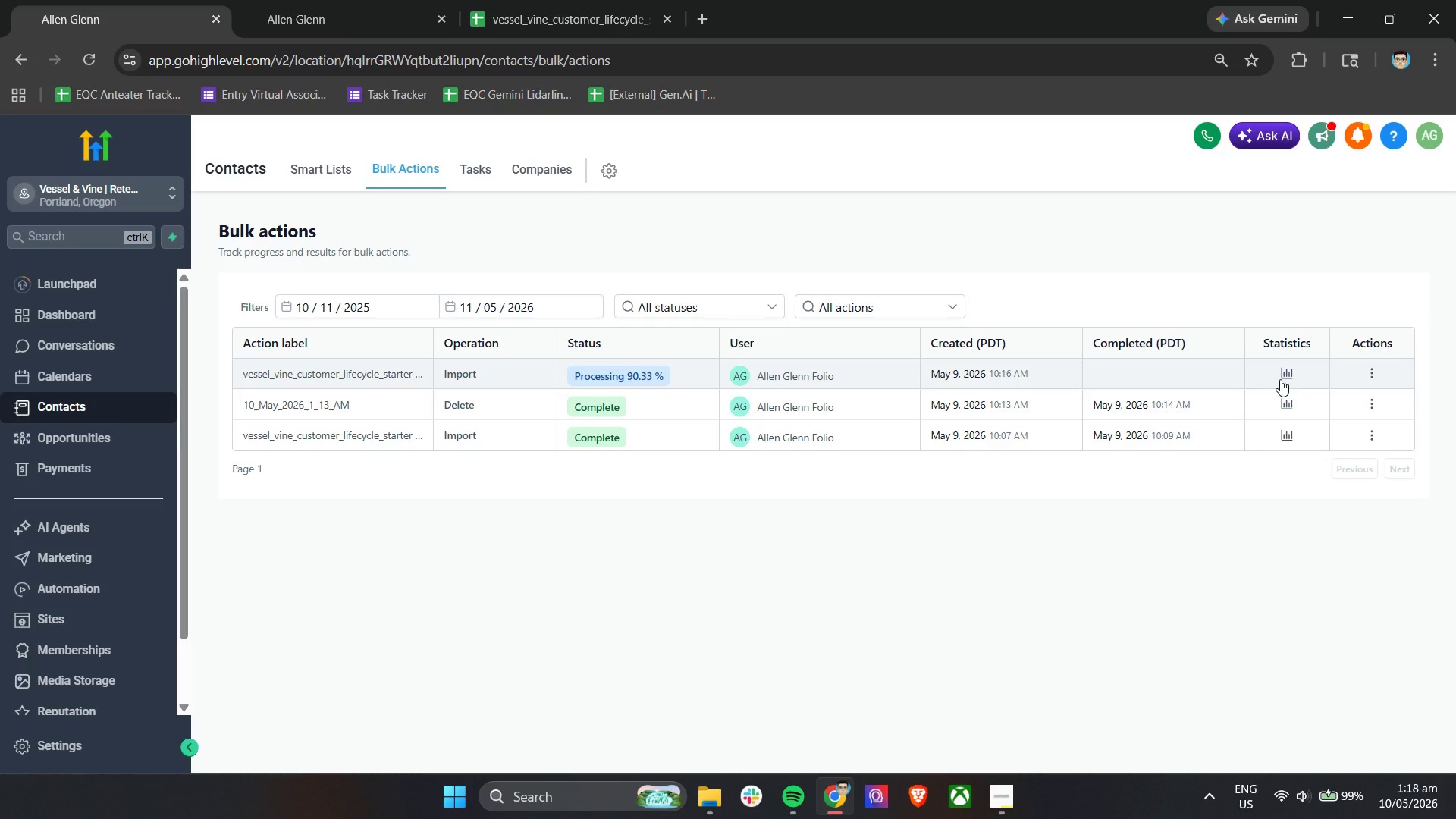 
left_click([1286, 372])
 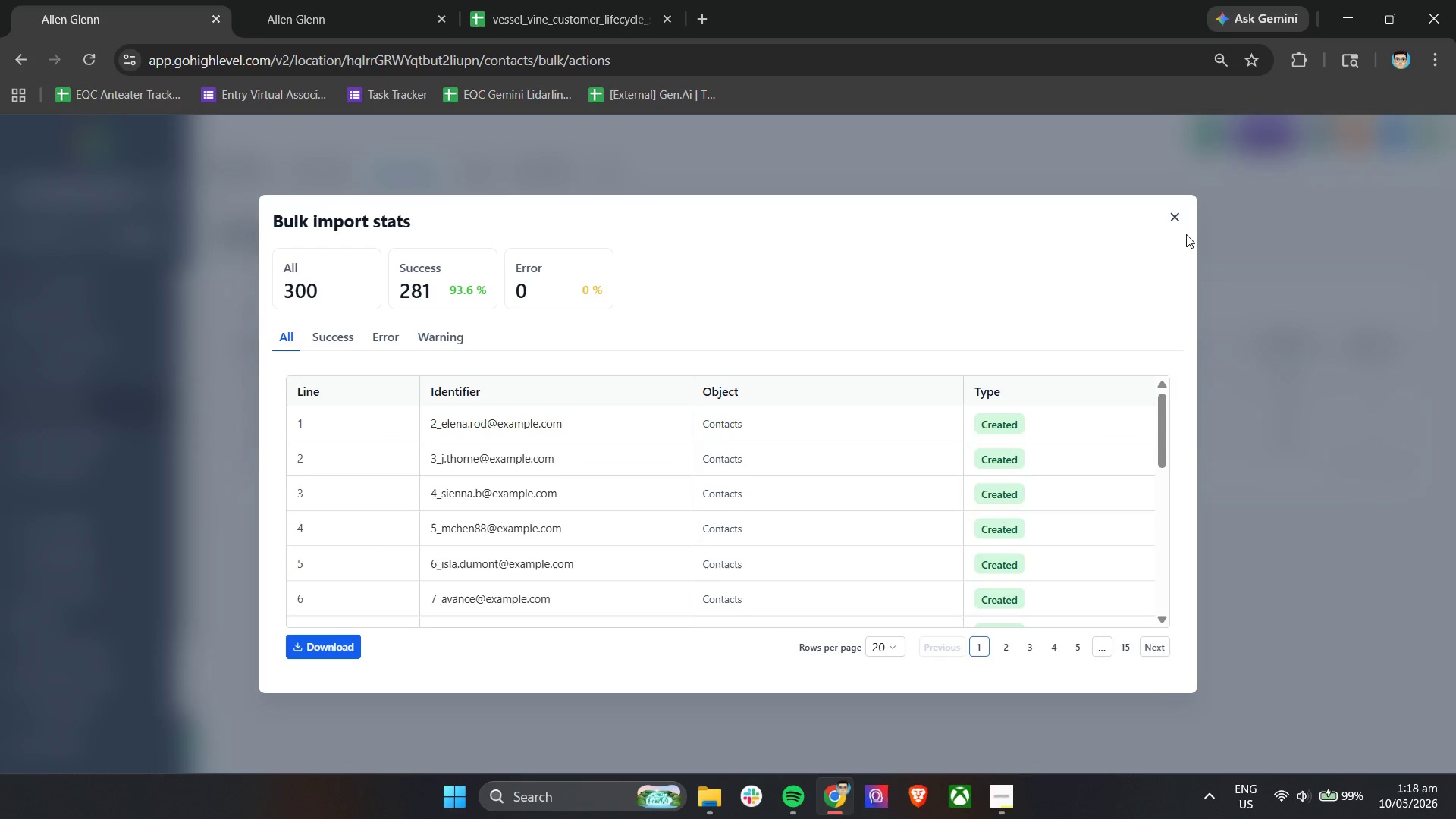 
left_click([1176, 218])
 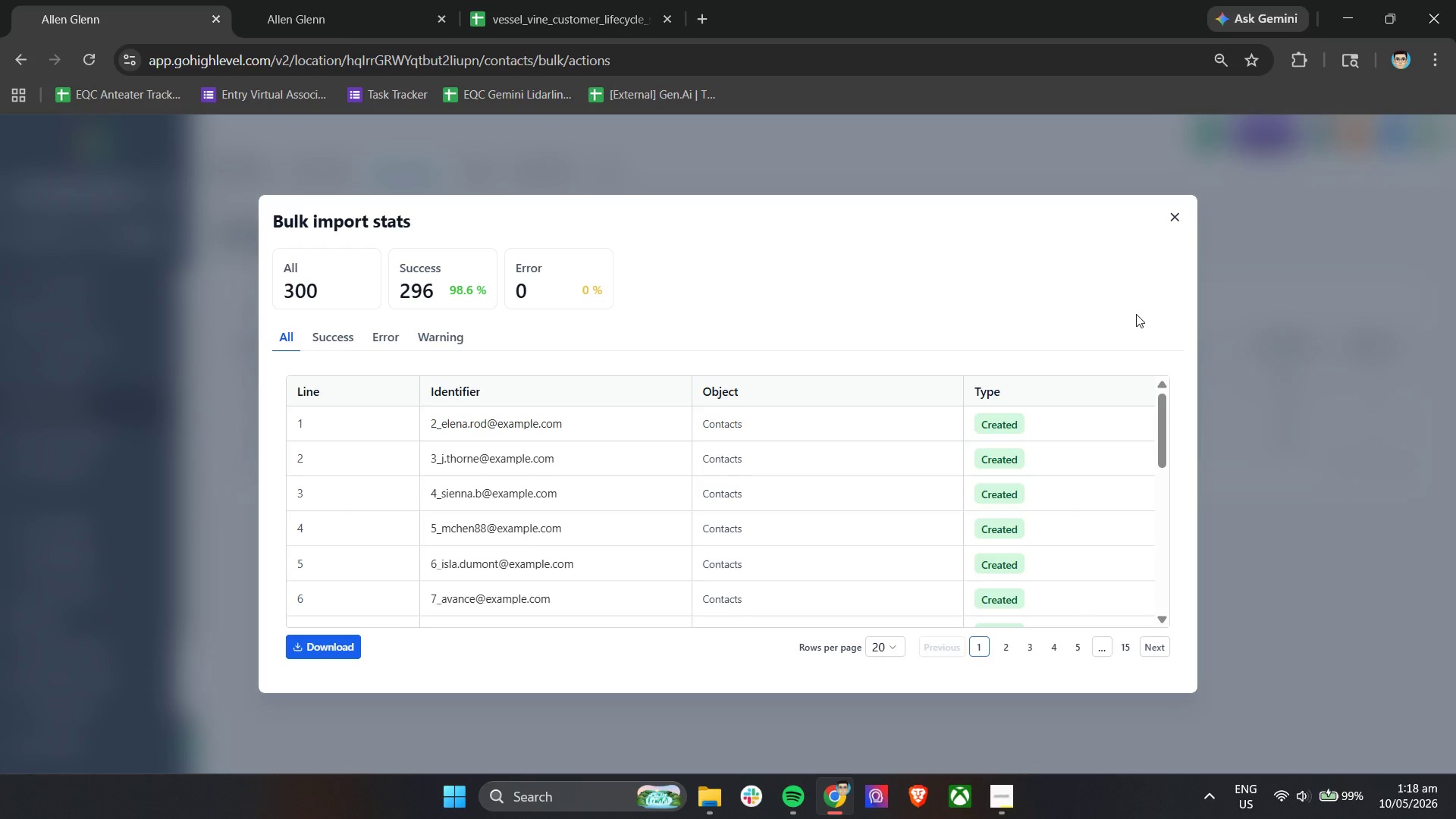 
left_click([1172, 219])
 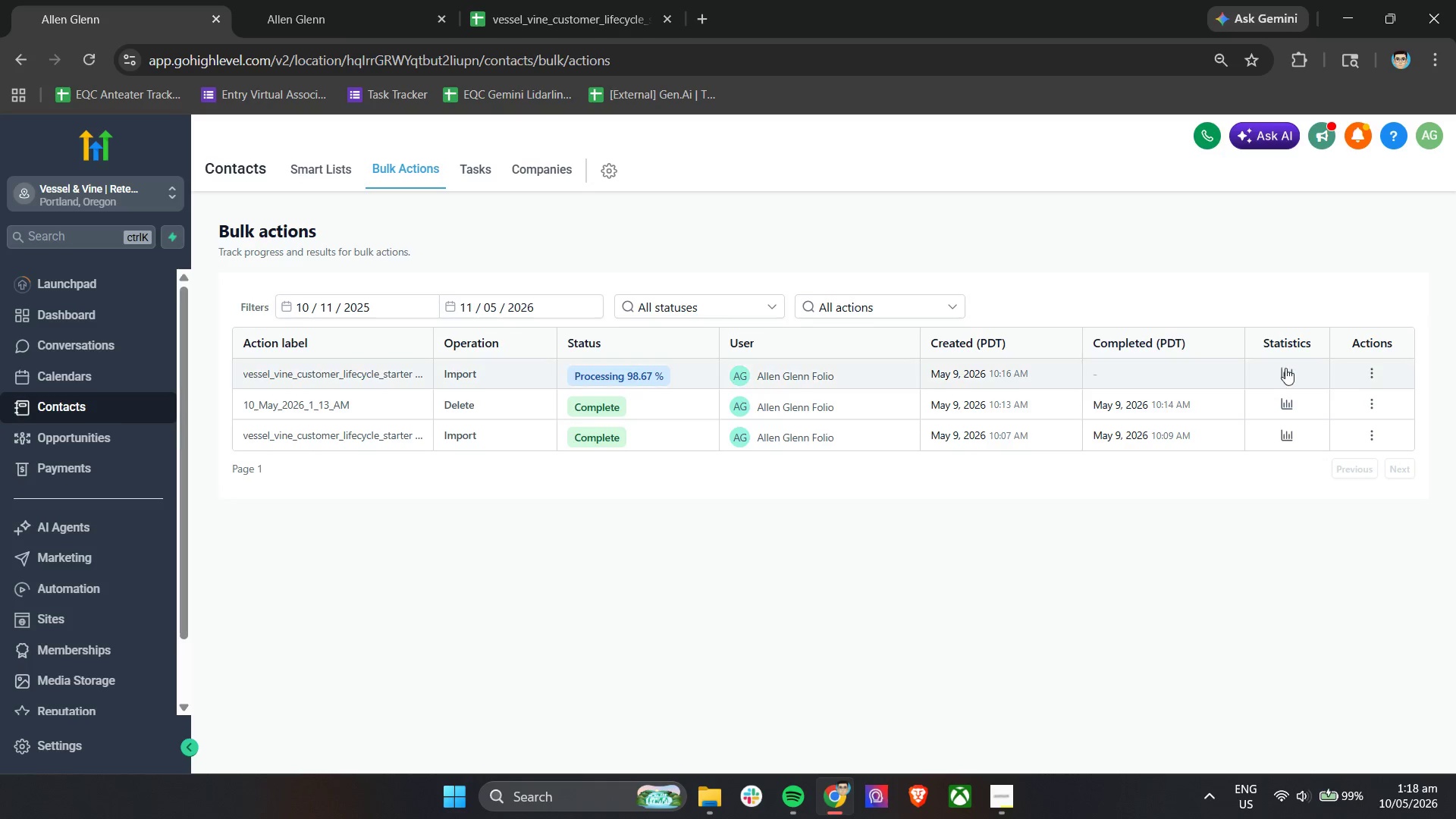 
left_click([1290, 371])
 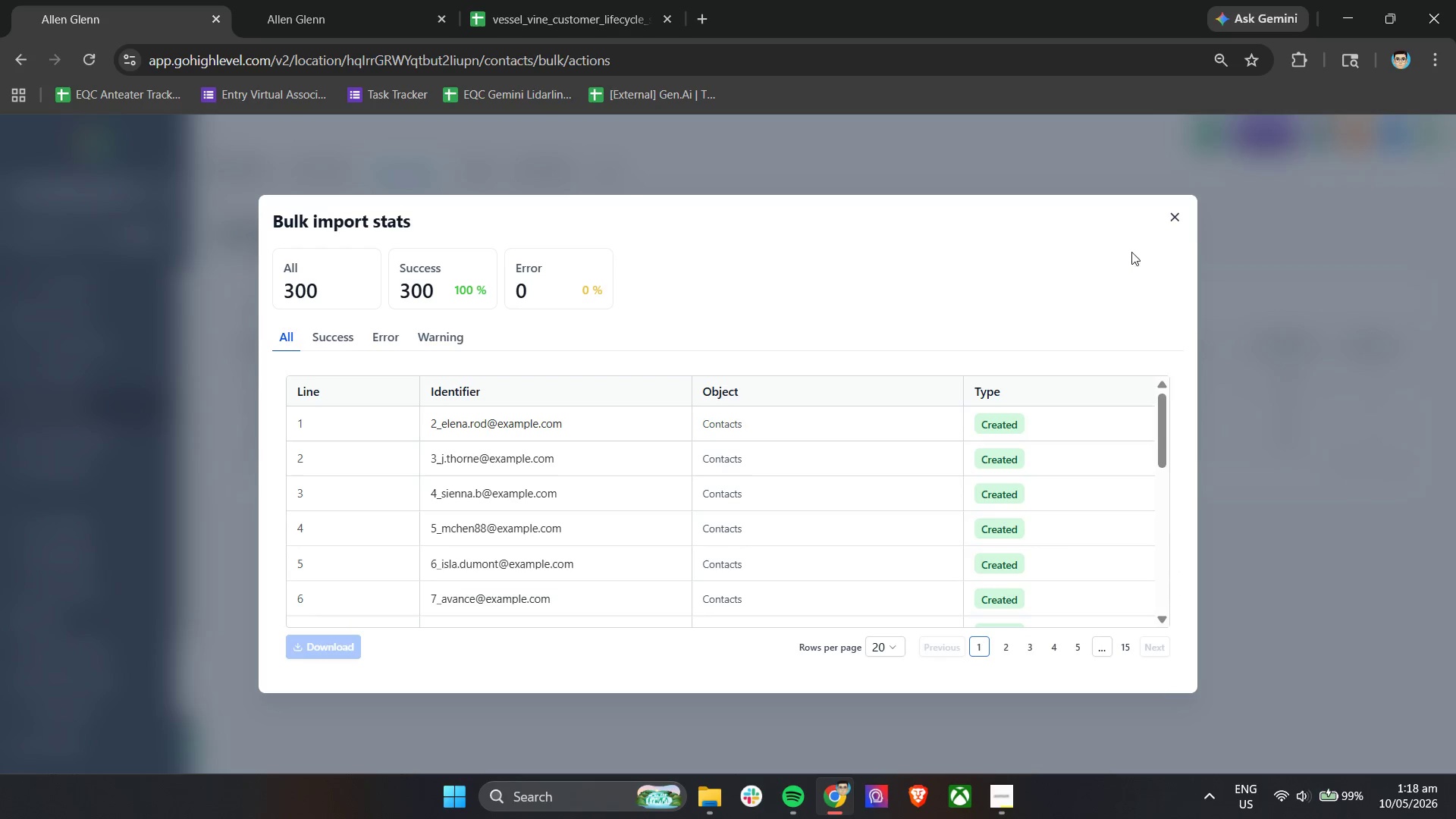 
left_click([1180, 217])
 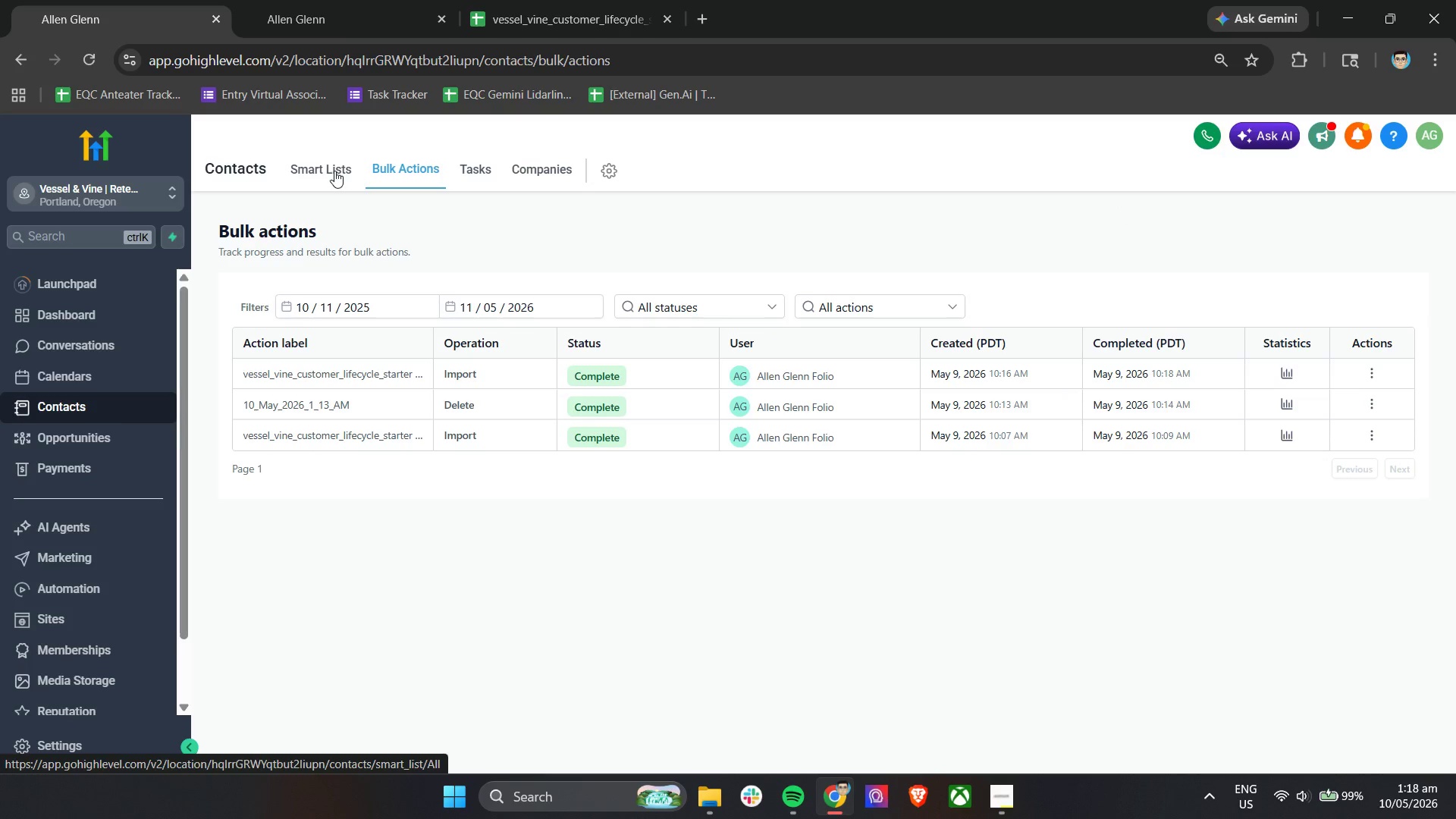 
double_click([334, 171])
 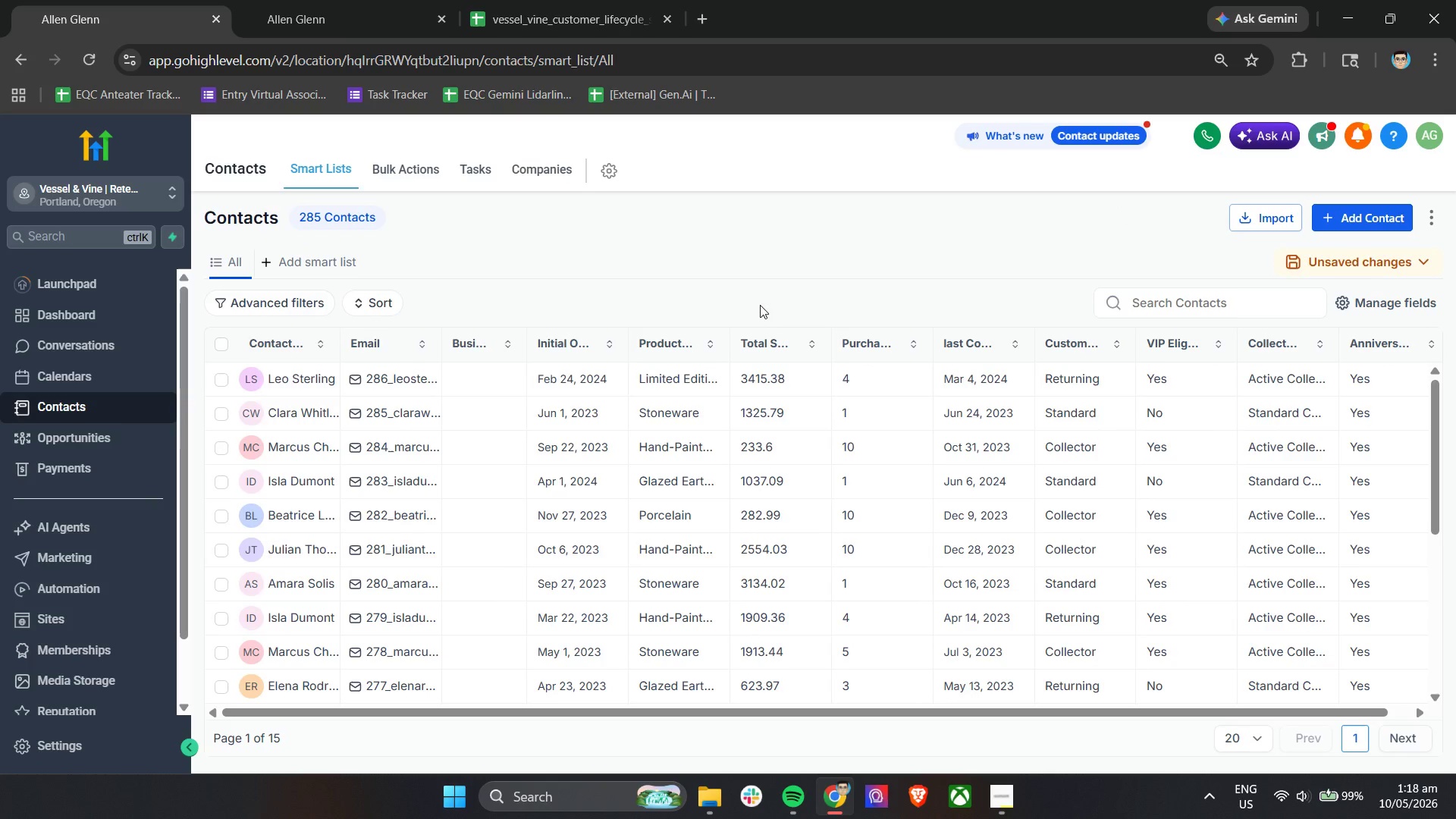 
wait(5.56)
 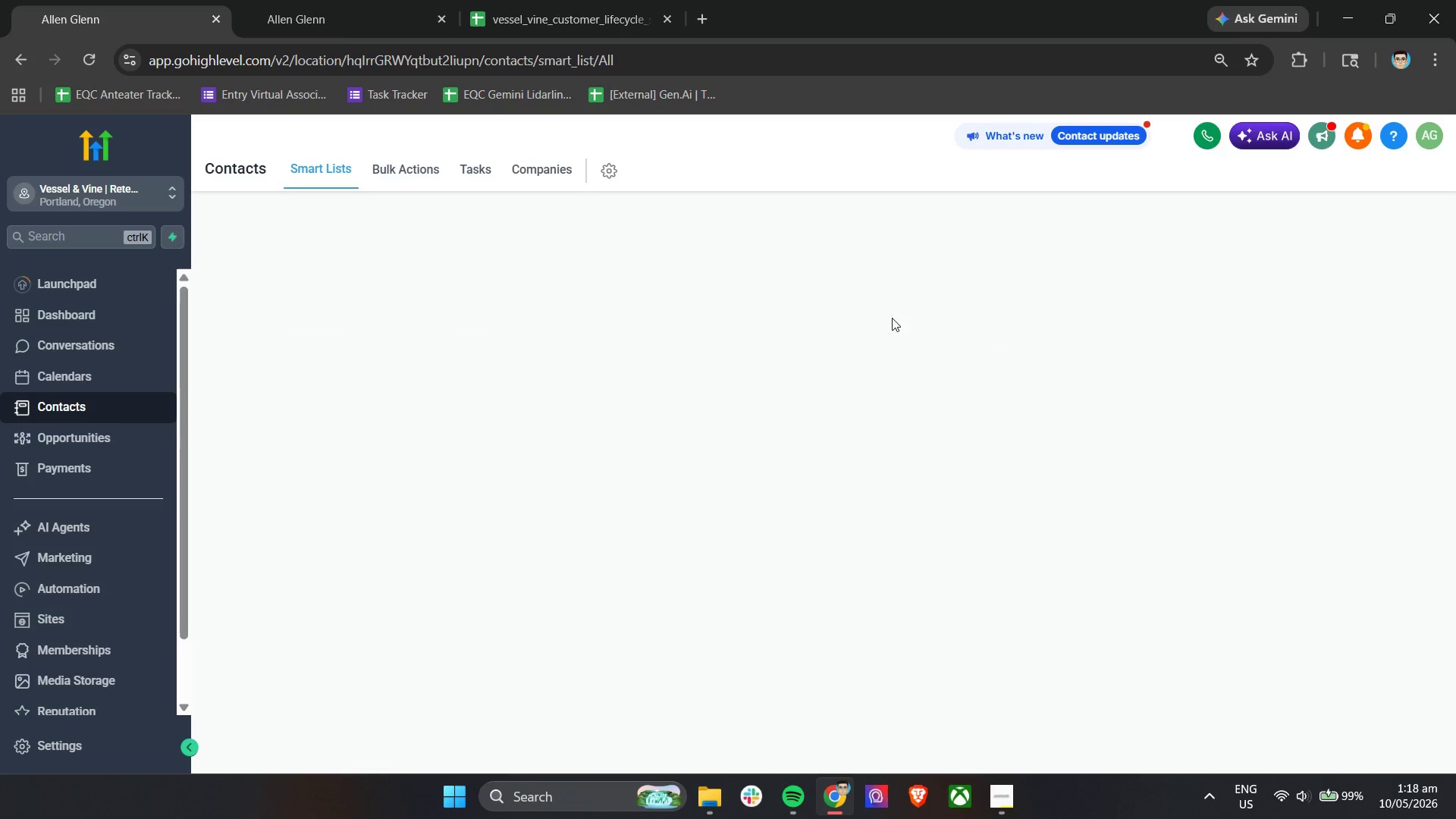 
left_click([428, 174])
 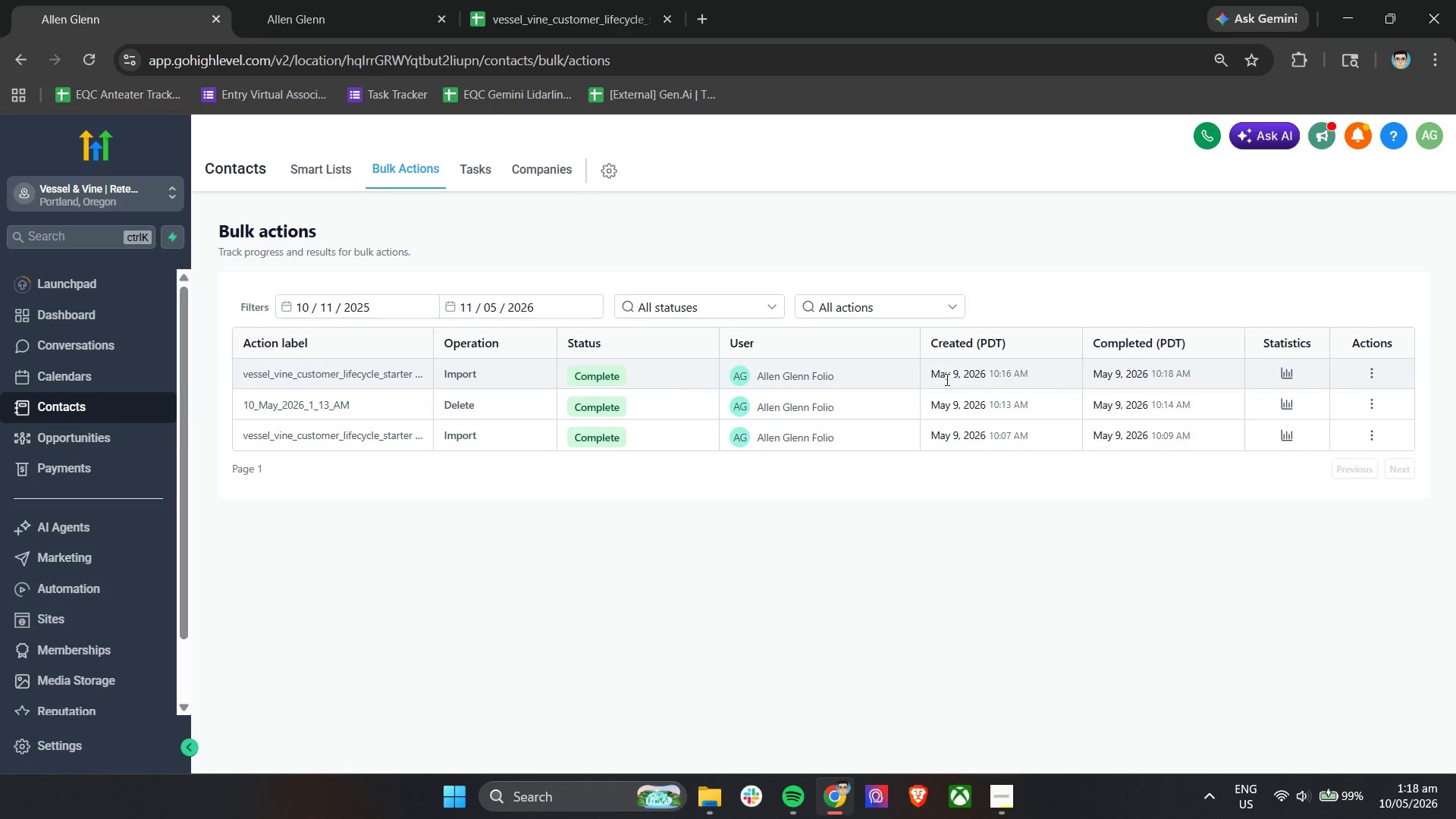 
left_click([1284, 376])
 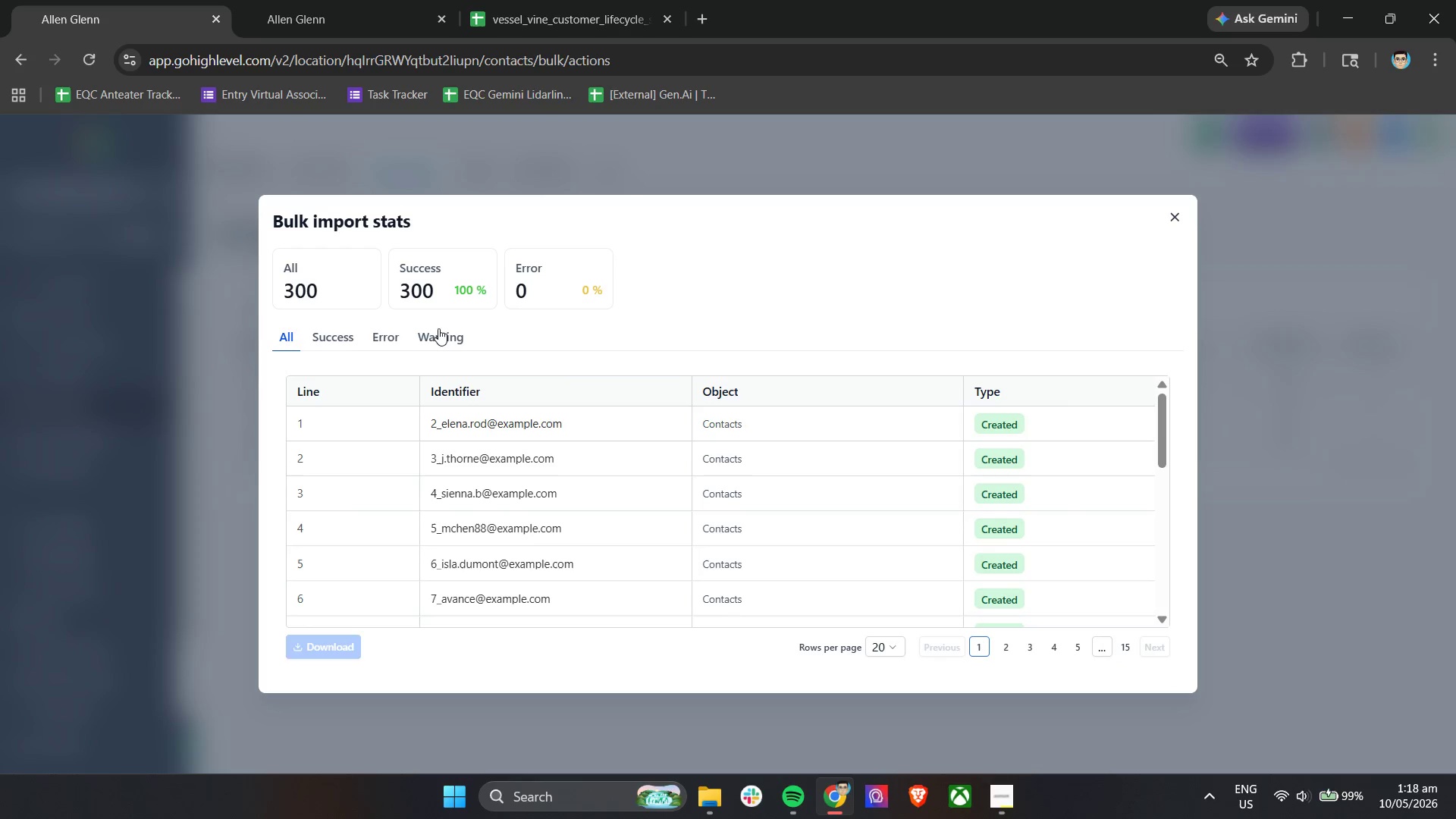 
left_click([375, 335])
 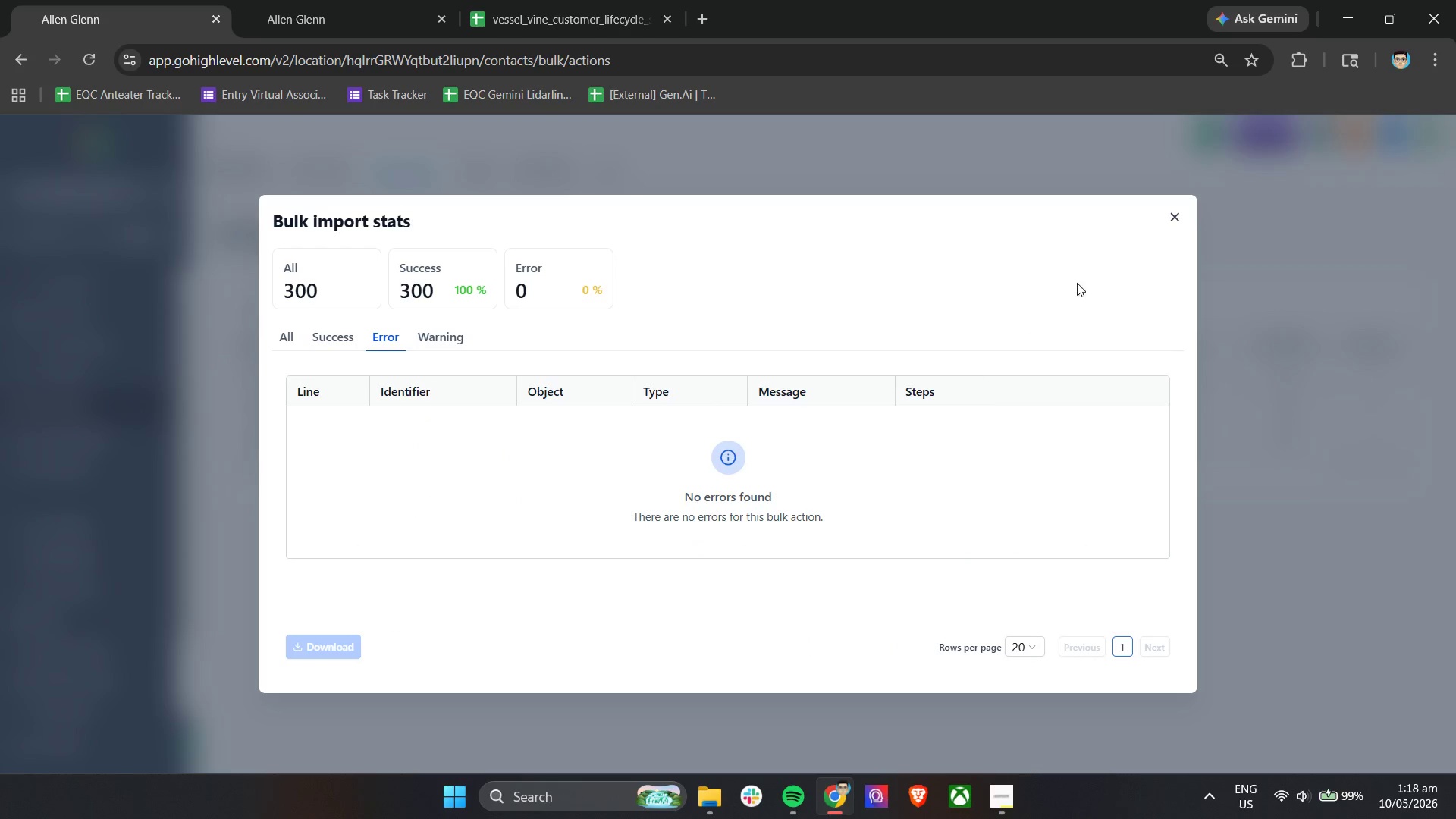 
left_click([1172, 219])
 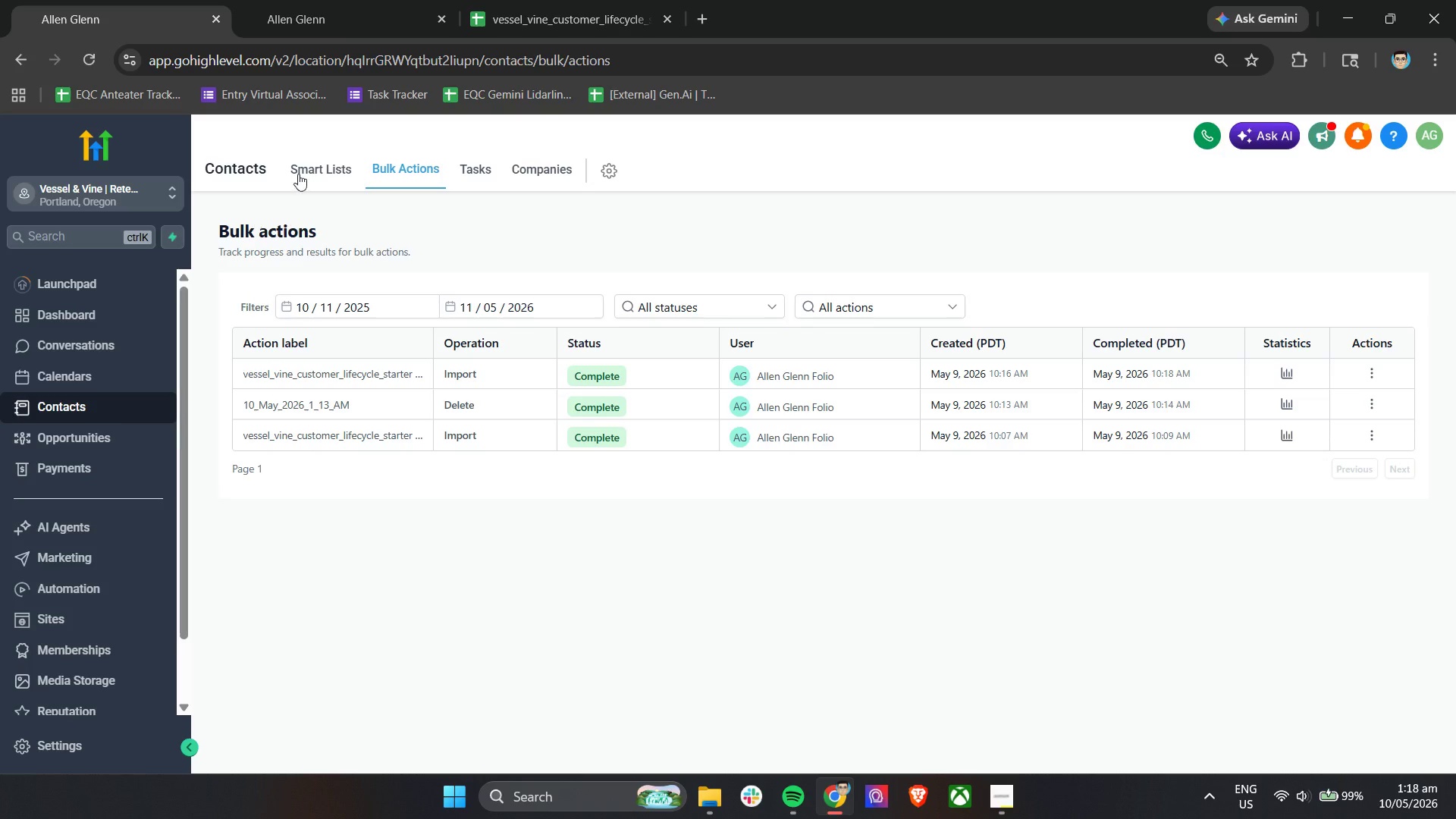 
left_click([310, 169])
 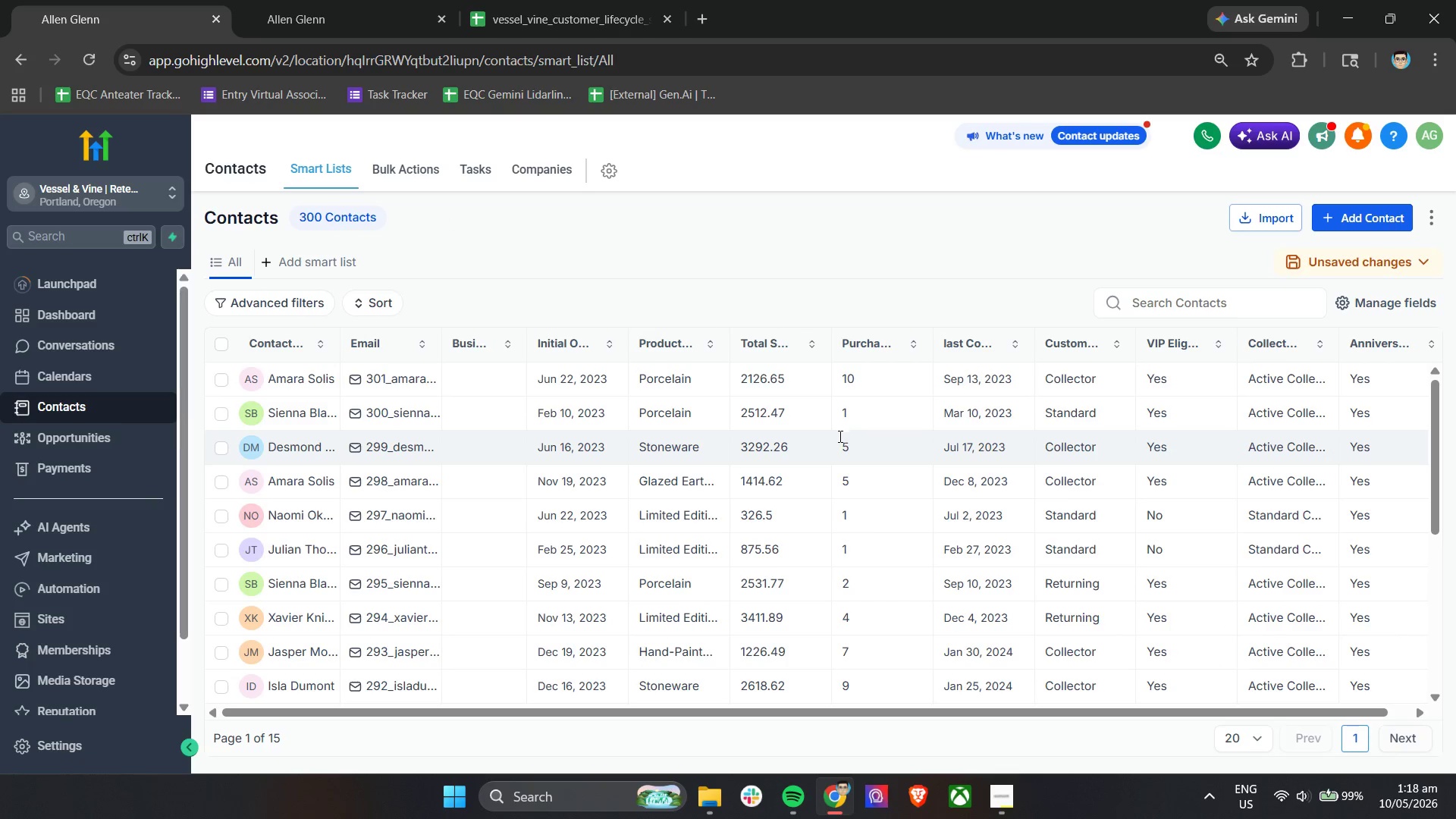 
wait(5.03)
 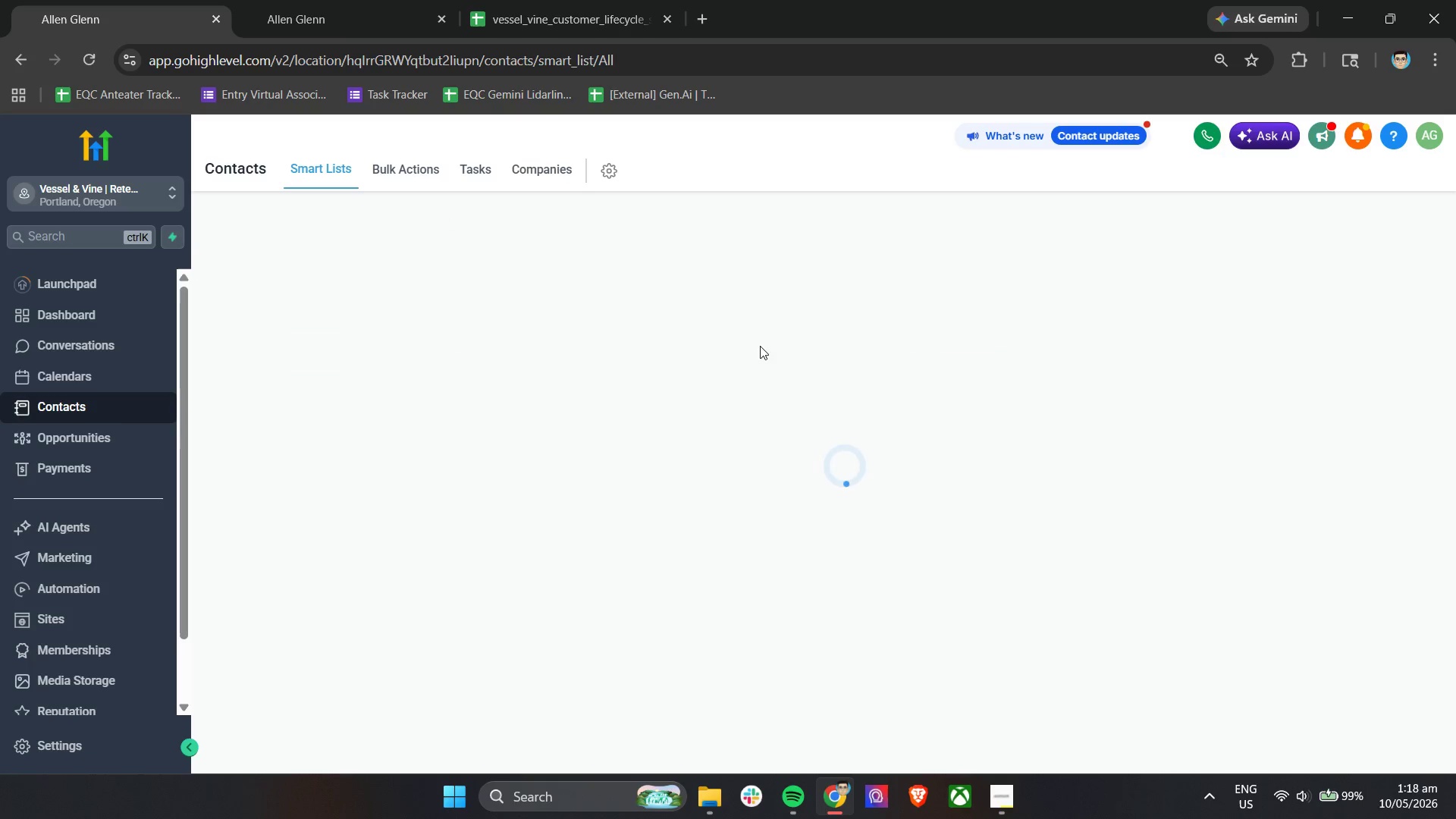 
hold_key(key=ShiftLeft, duration=1.62)
scroll: coordinate [1029, 489], scroll_direction: down, amount: 10.0
 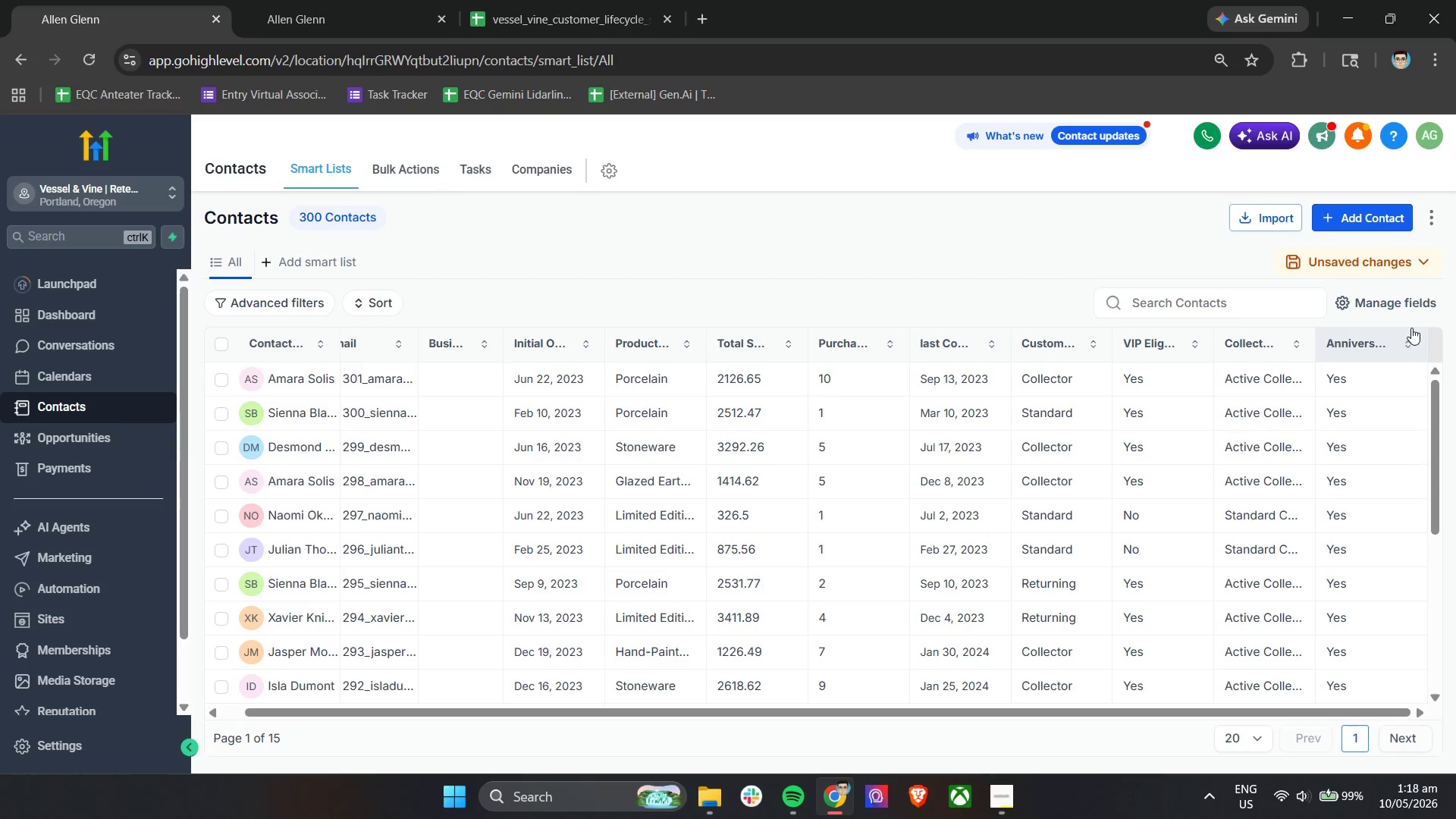 
left_click([1402, 301])
 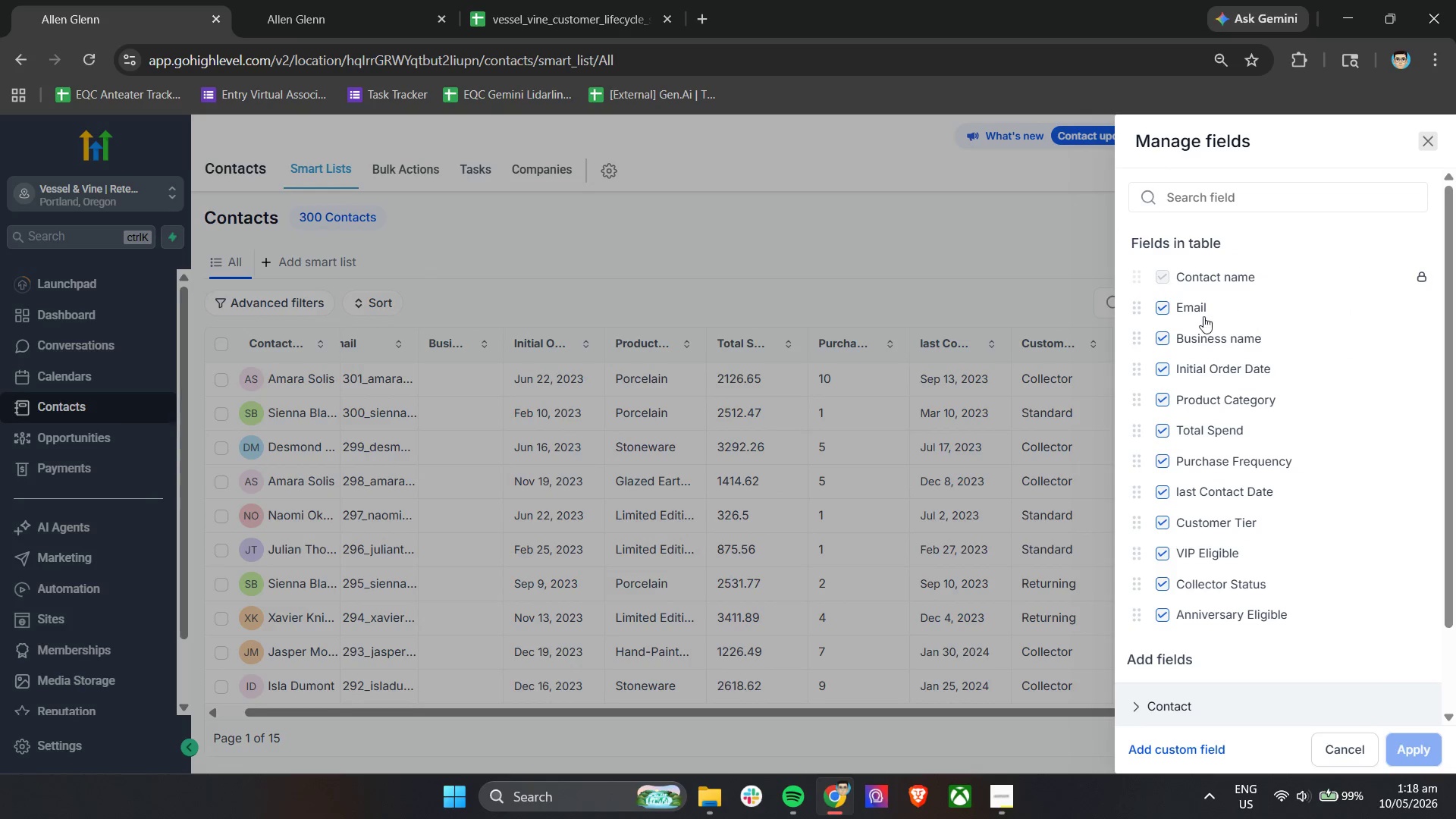 
scroll: coordinate [1167, 586], scroll_direction: down, amount: 7.0
 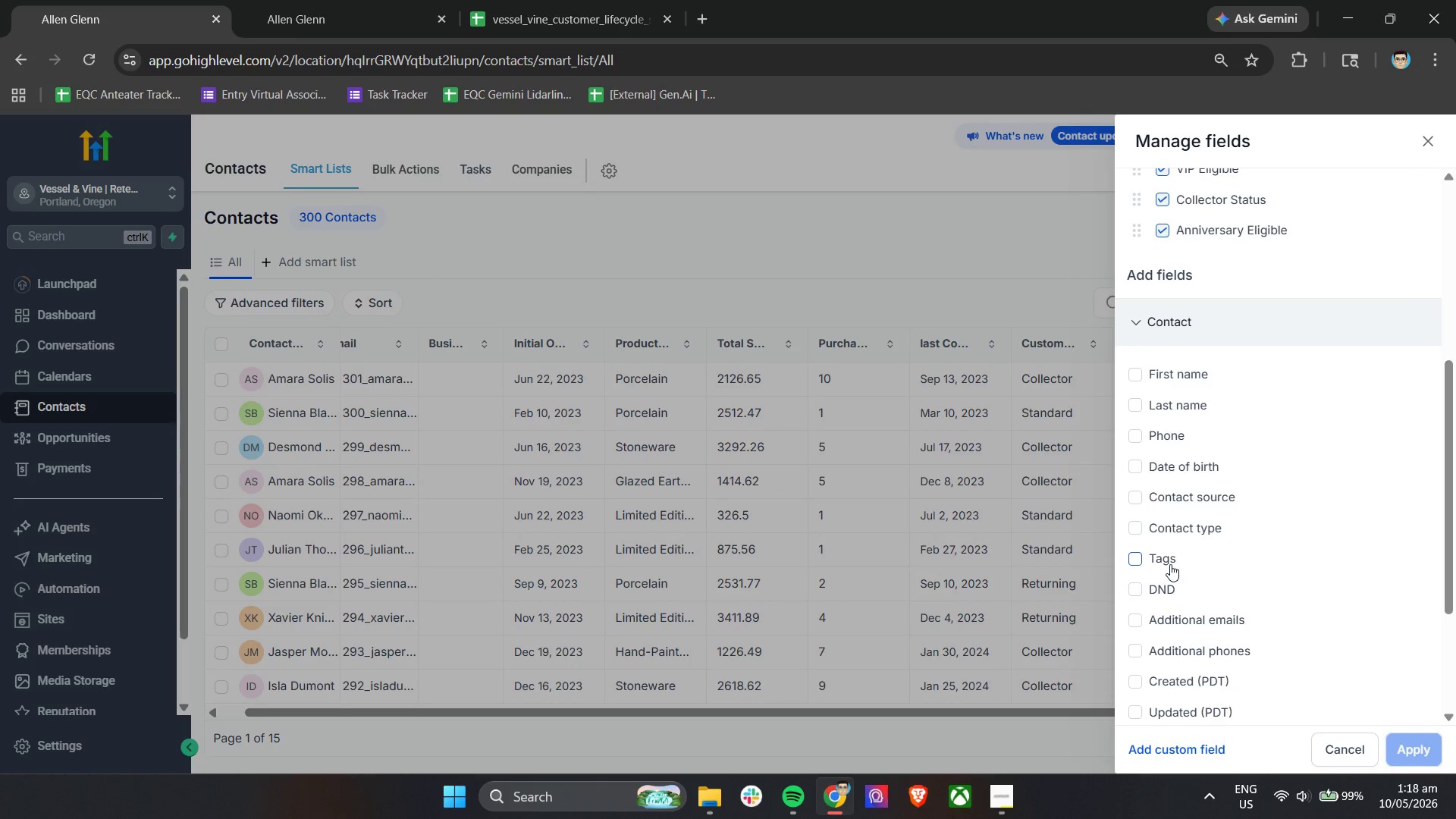 
left_click([1155, 561])
 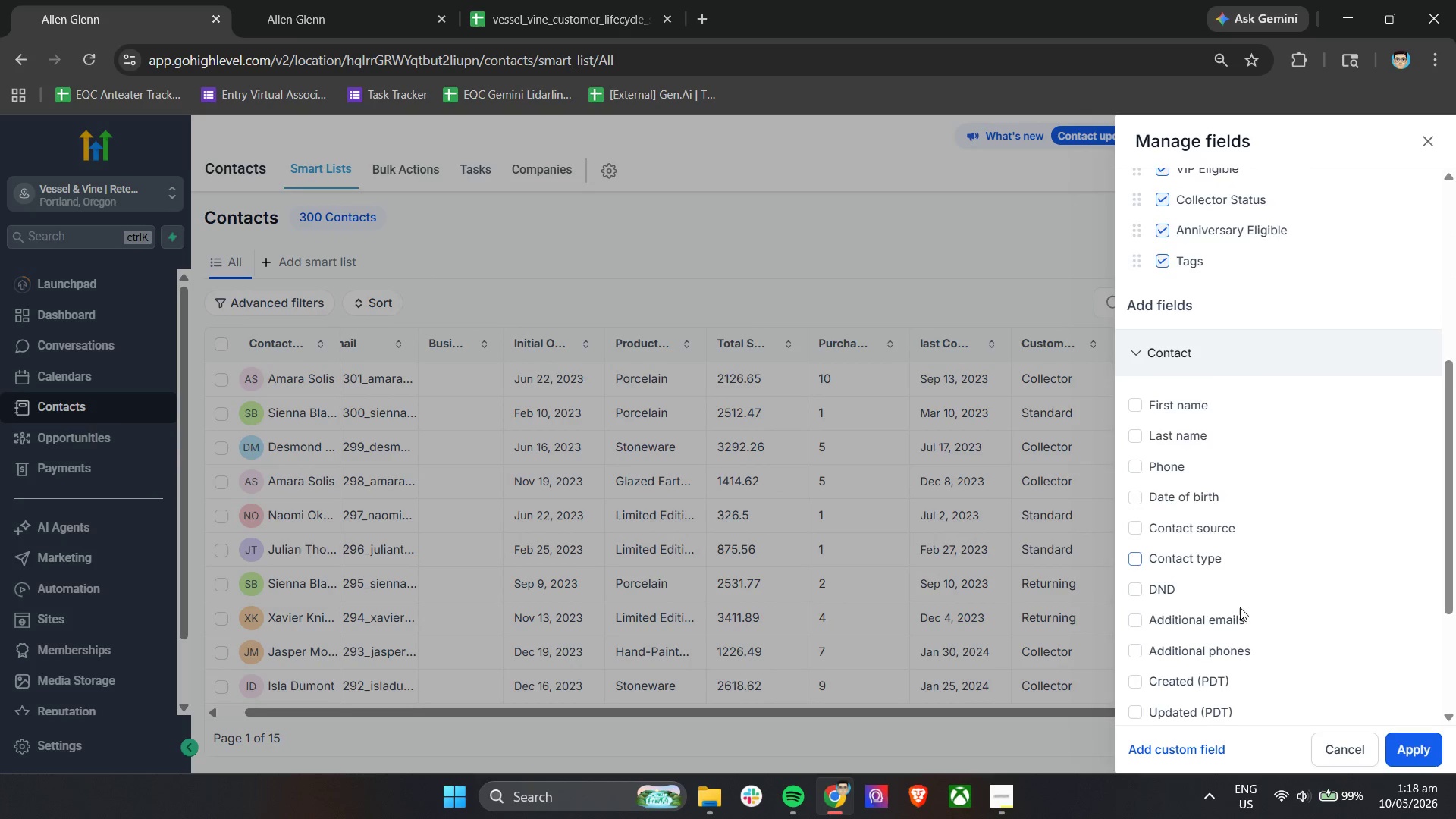 
scroll: coordinate [1249, 611], scroll_direction: up, amount: 3.0
 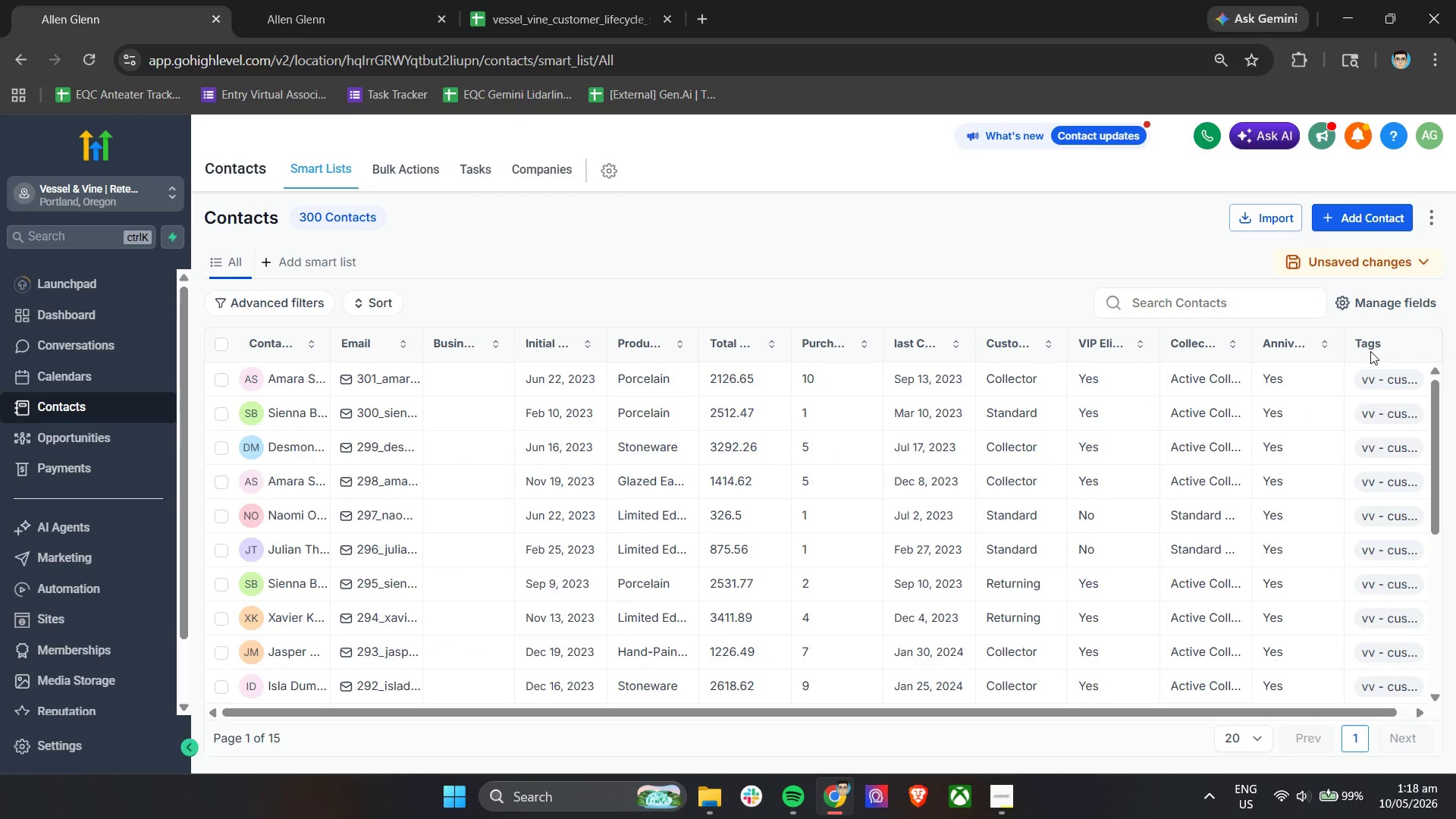 
left_click([1361, 266])
 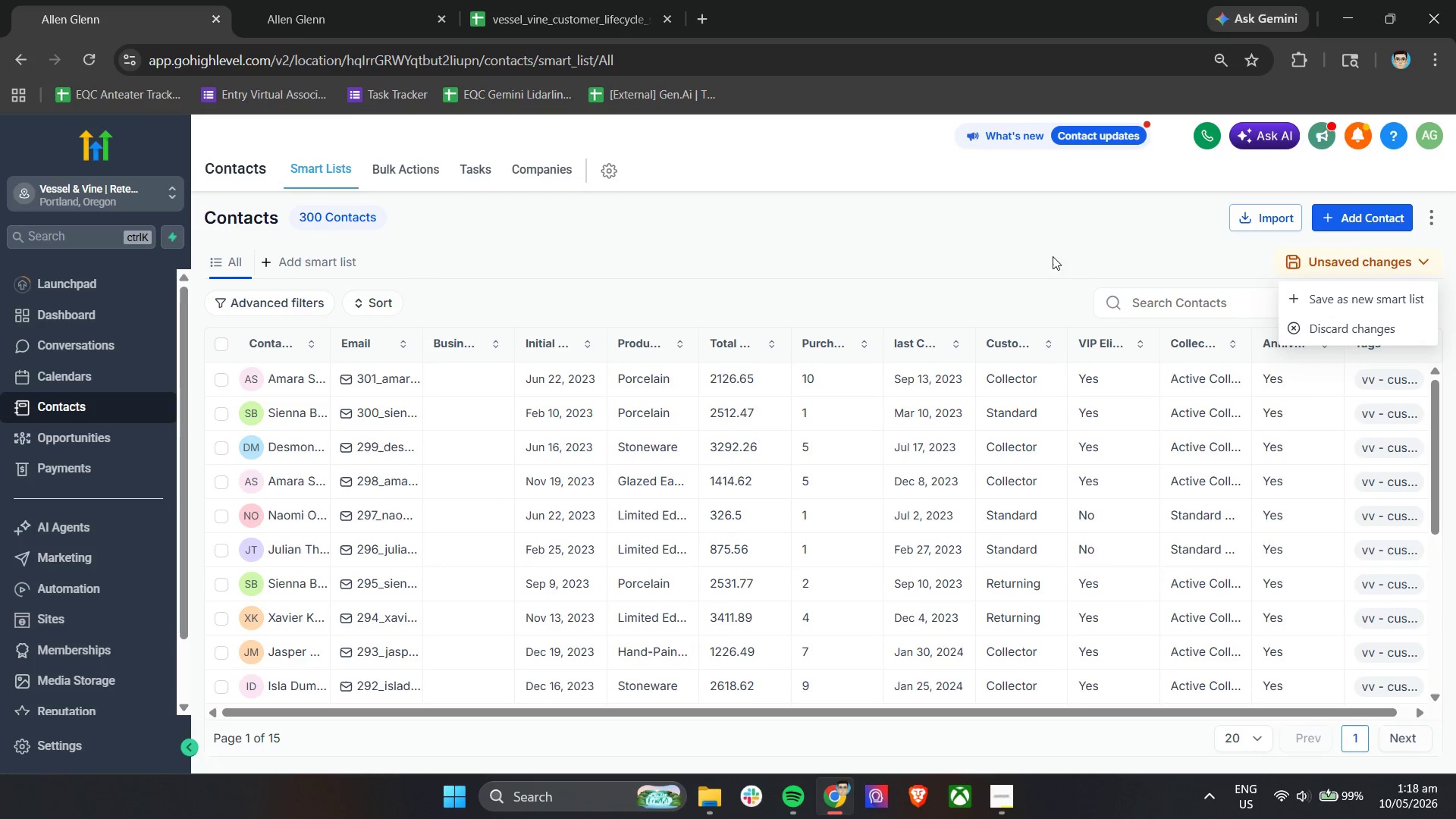 
left_click([928, 310])
 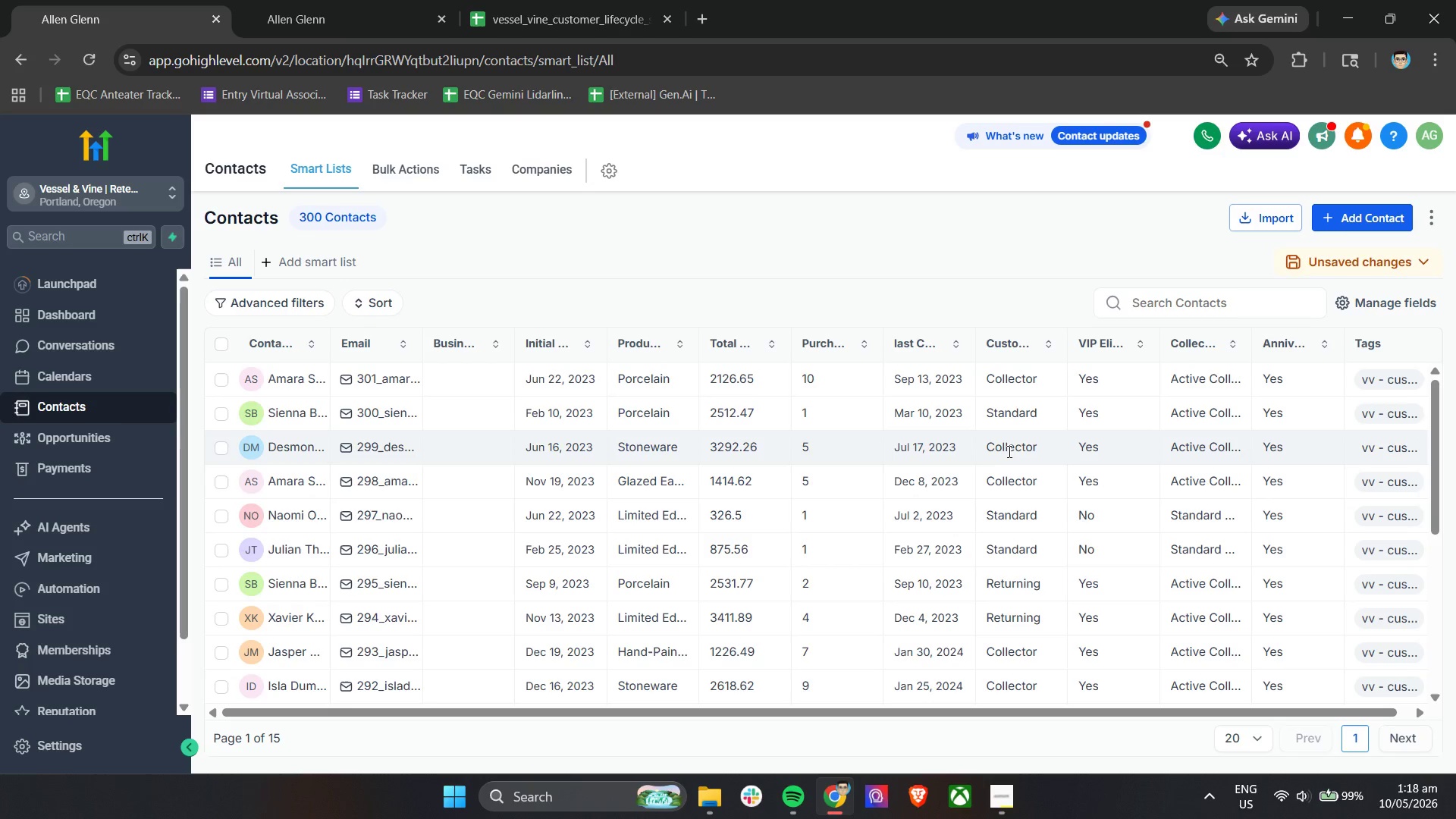 
hold_key(key=ShiftLeft, duration=1.94)
scroll: coordinate [971, 483], scroll_direction: none, amount: 0.0
 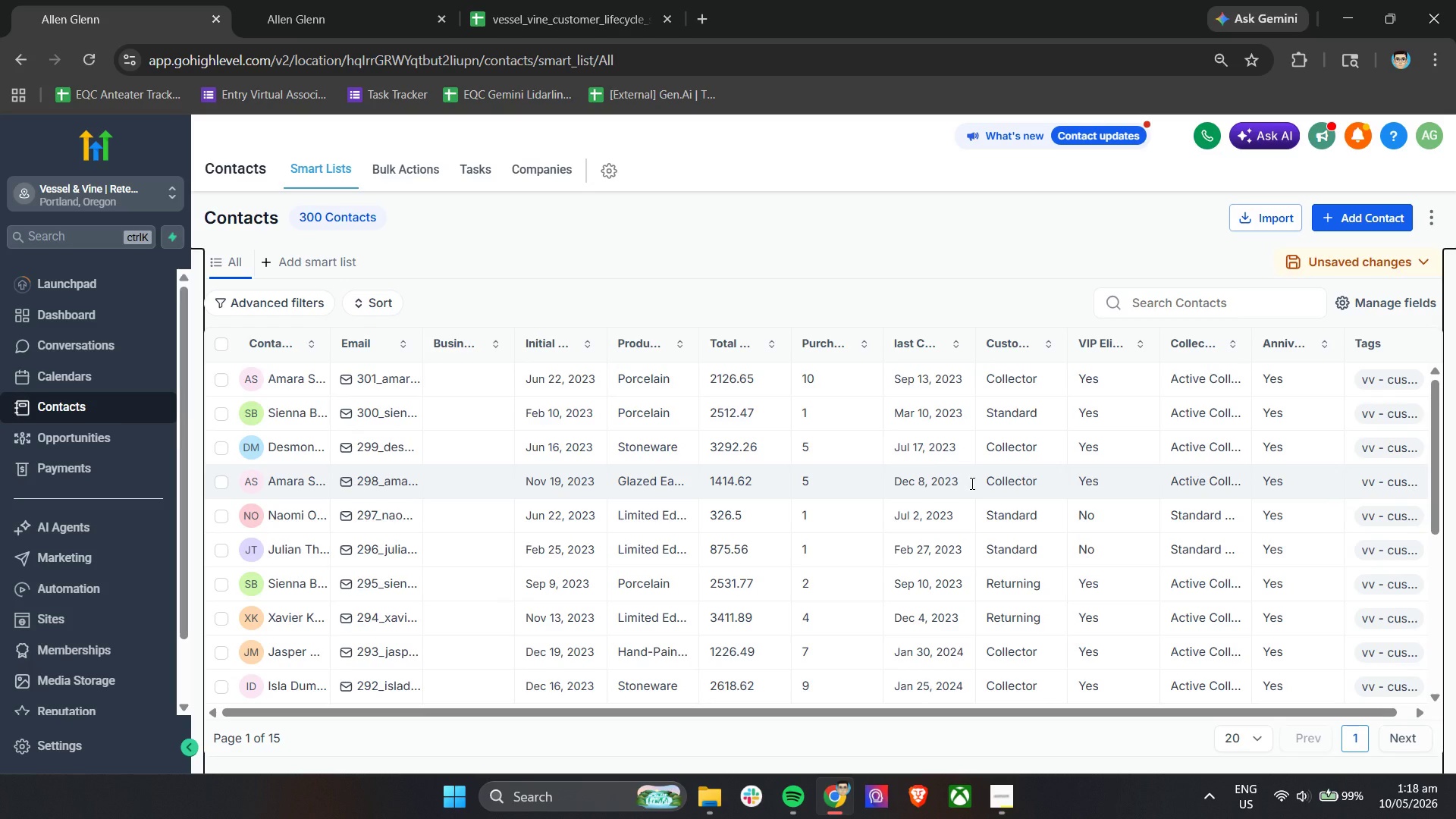 
scroll: coordinate [739, 427], scroll_direction: up, amount: 6.0
 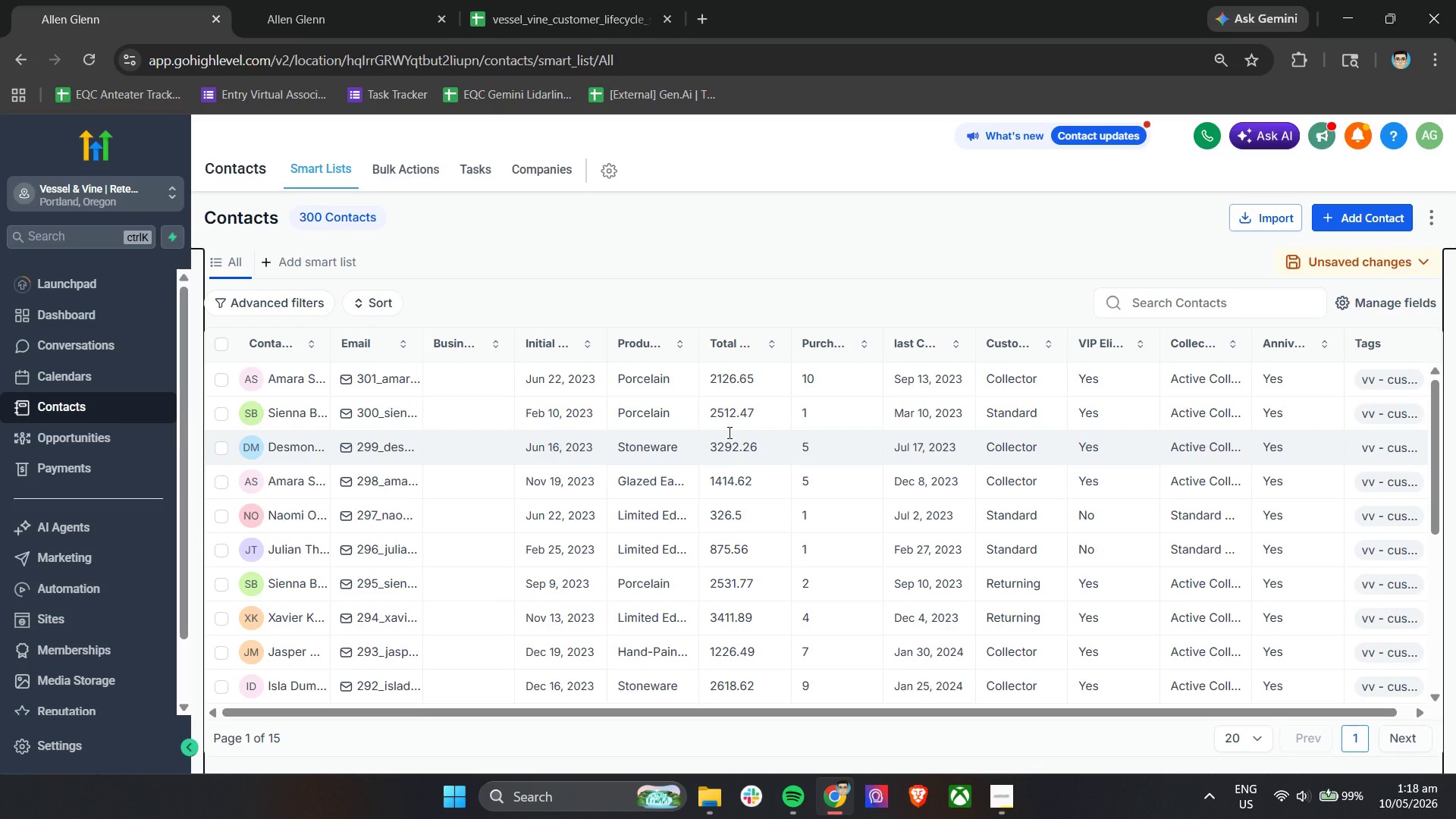 
wait(7.22)
 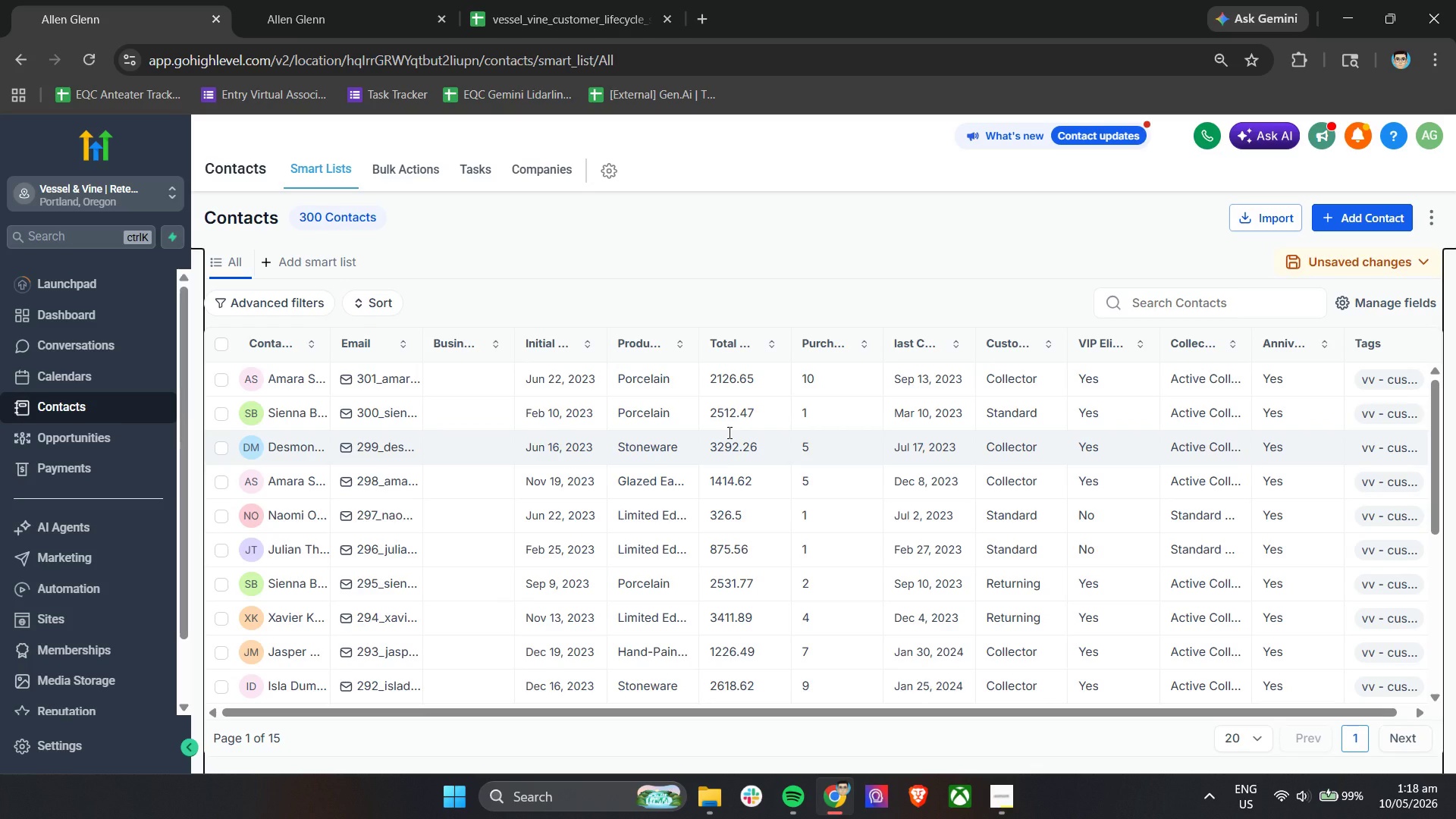 
left_click([1414, 309])
 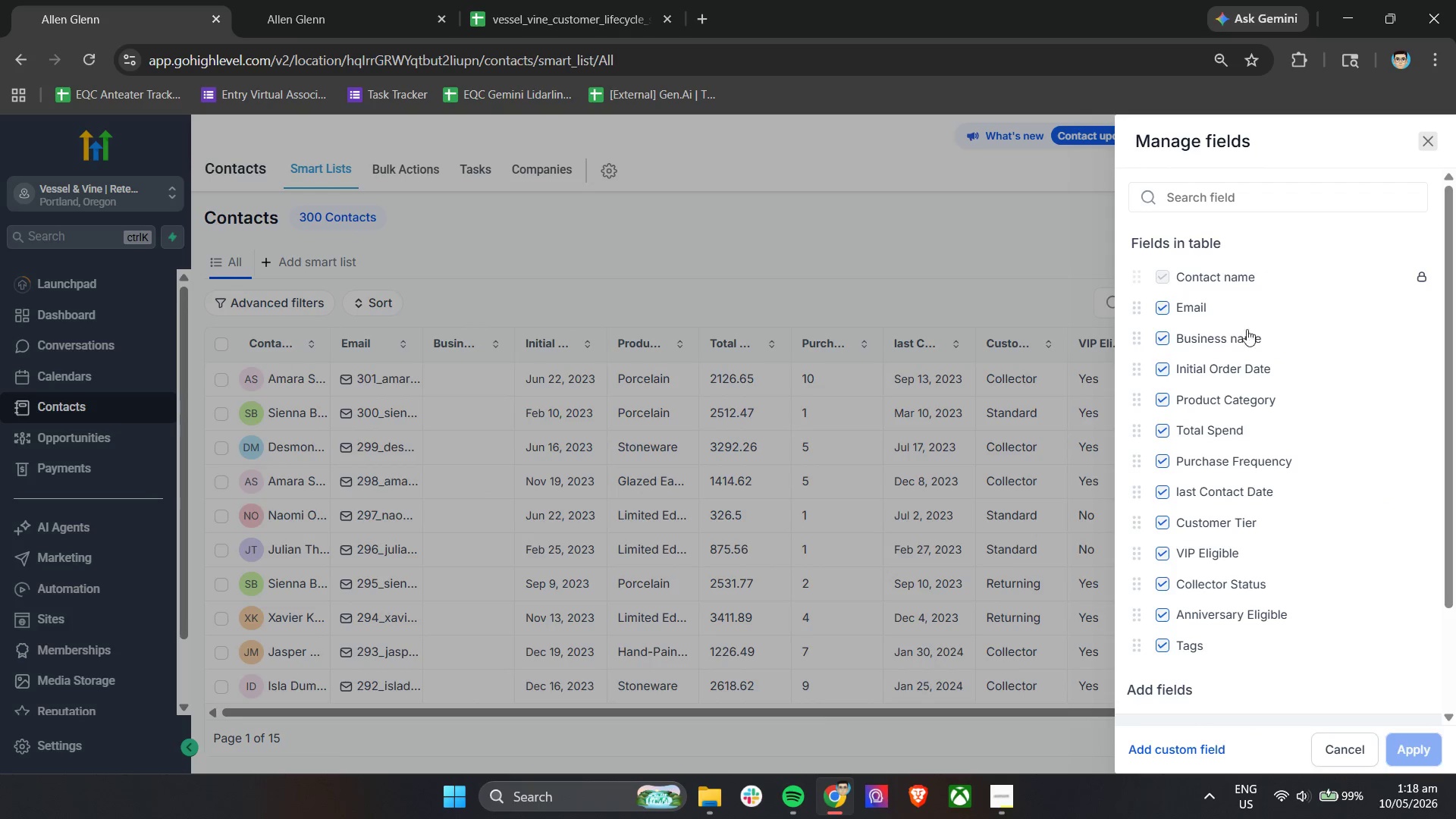 
left_click([1232, 341])
 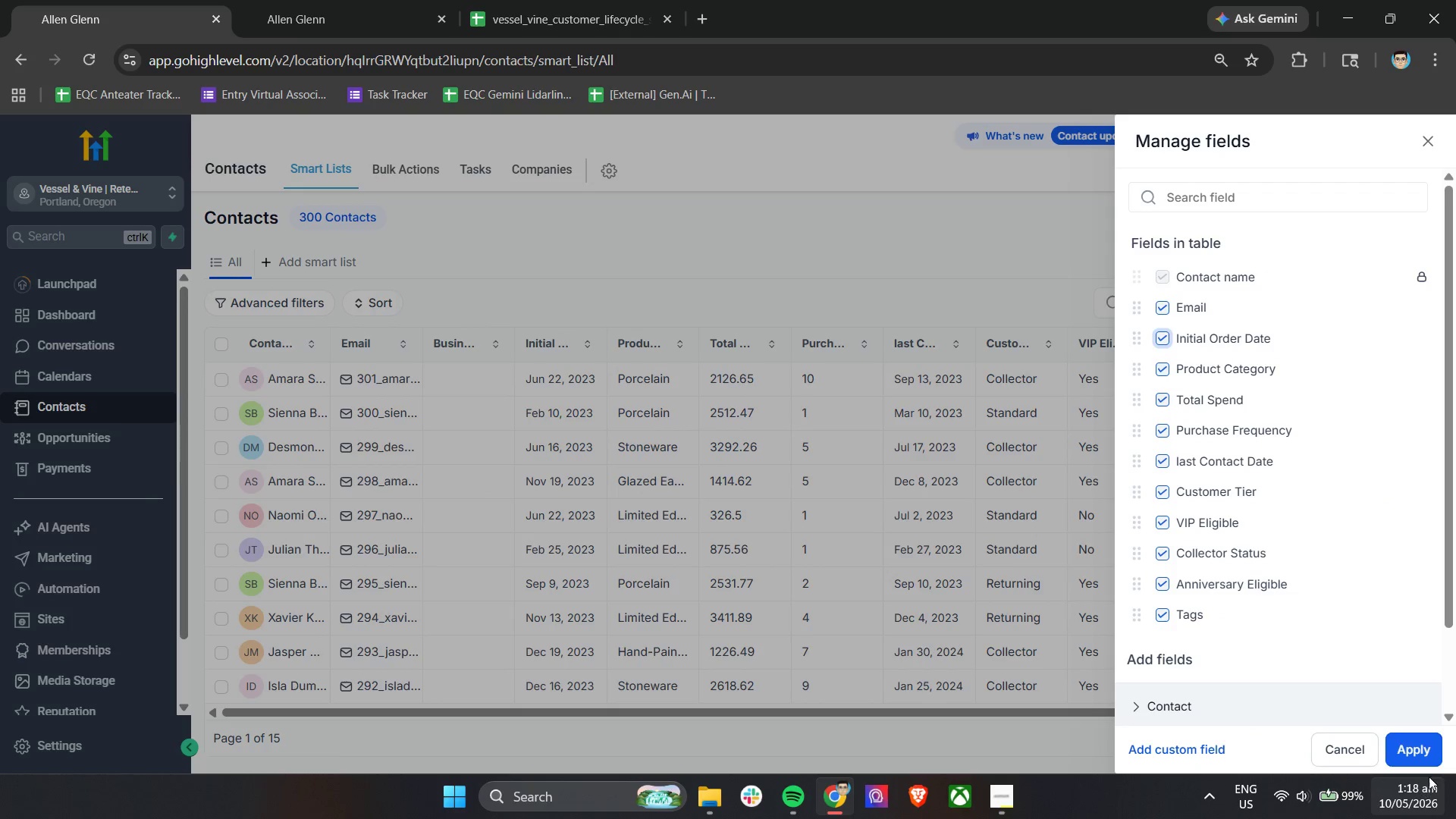 
left_click([1429, 764])
 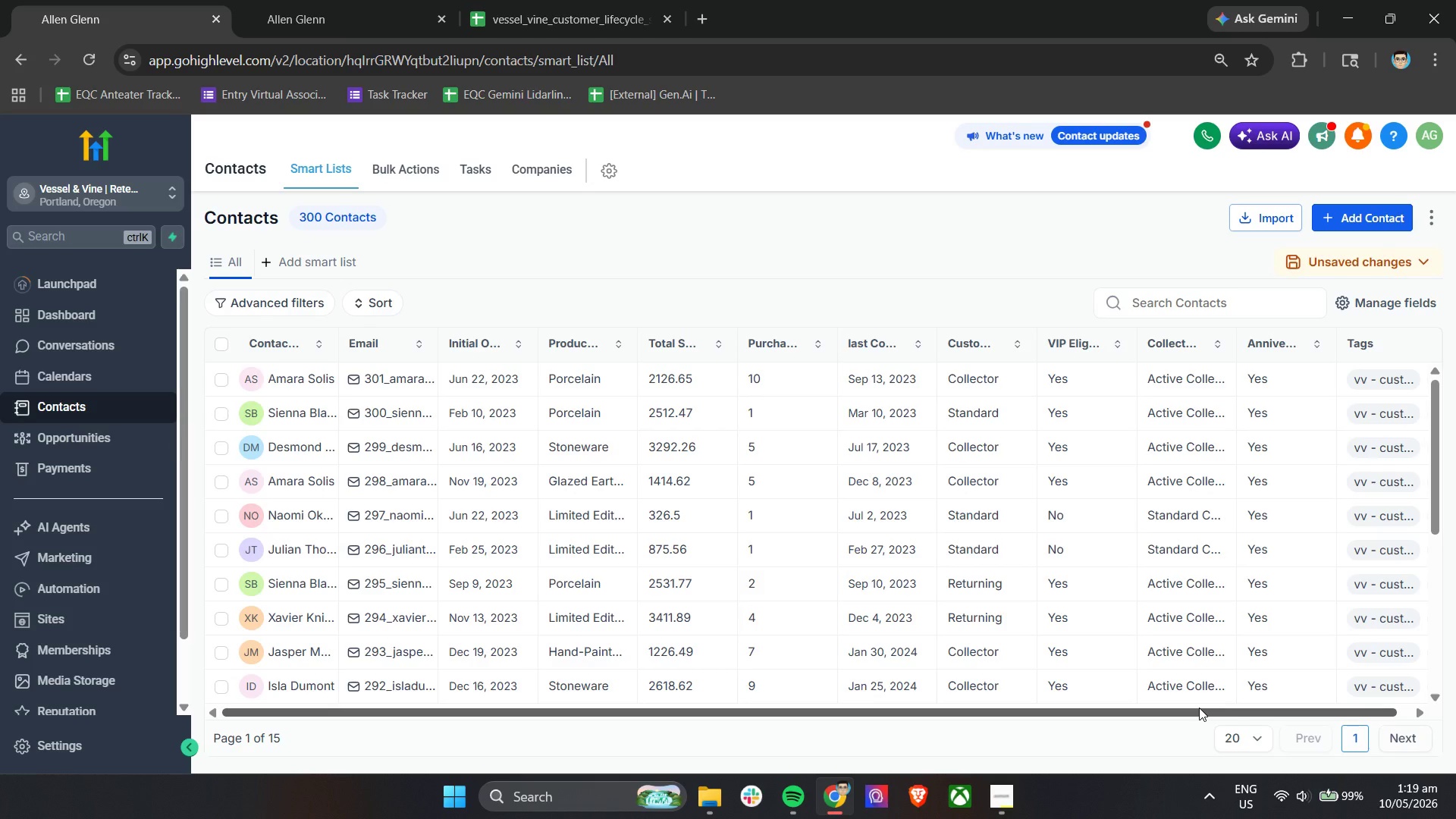 
wait(22.34)
 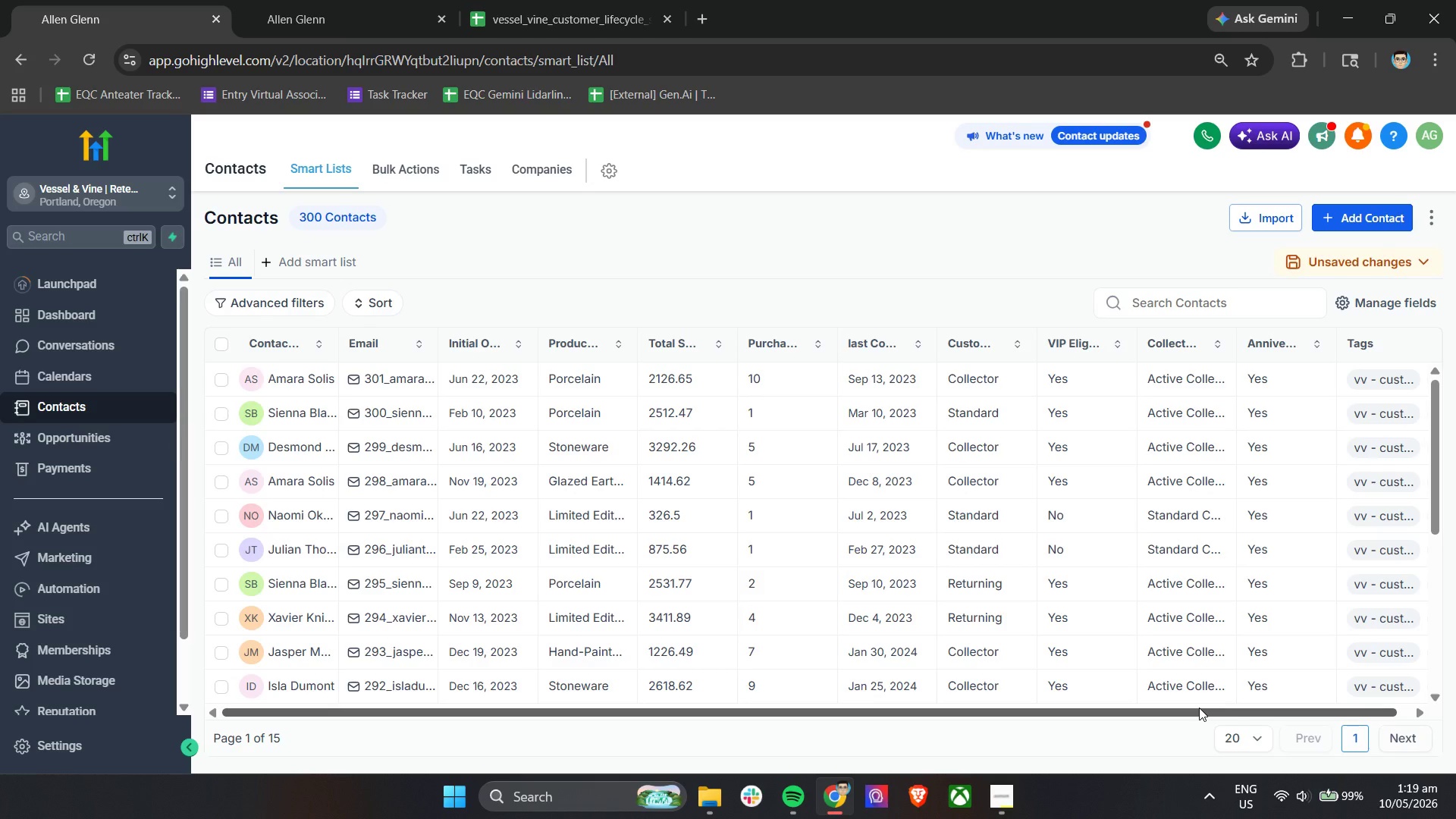 
scroll: coordinate [1301, 590], scroll_direction: down, amount: 17.0
 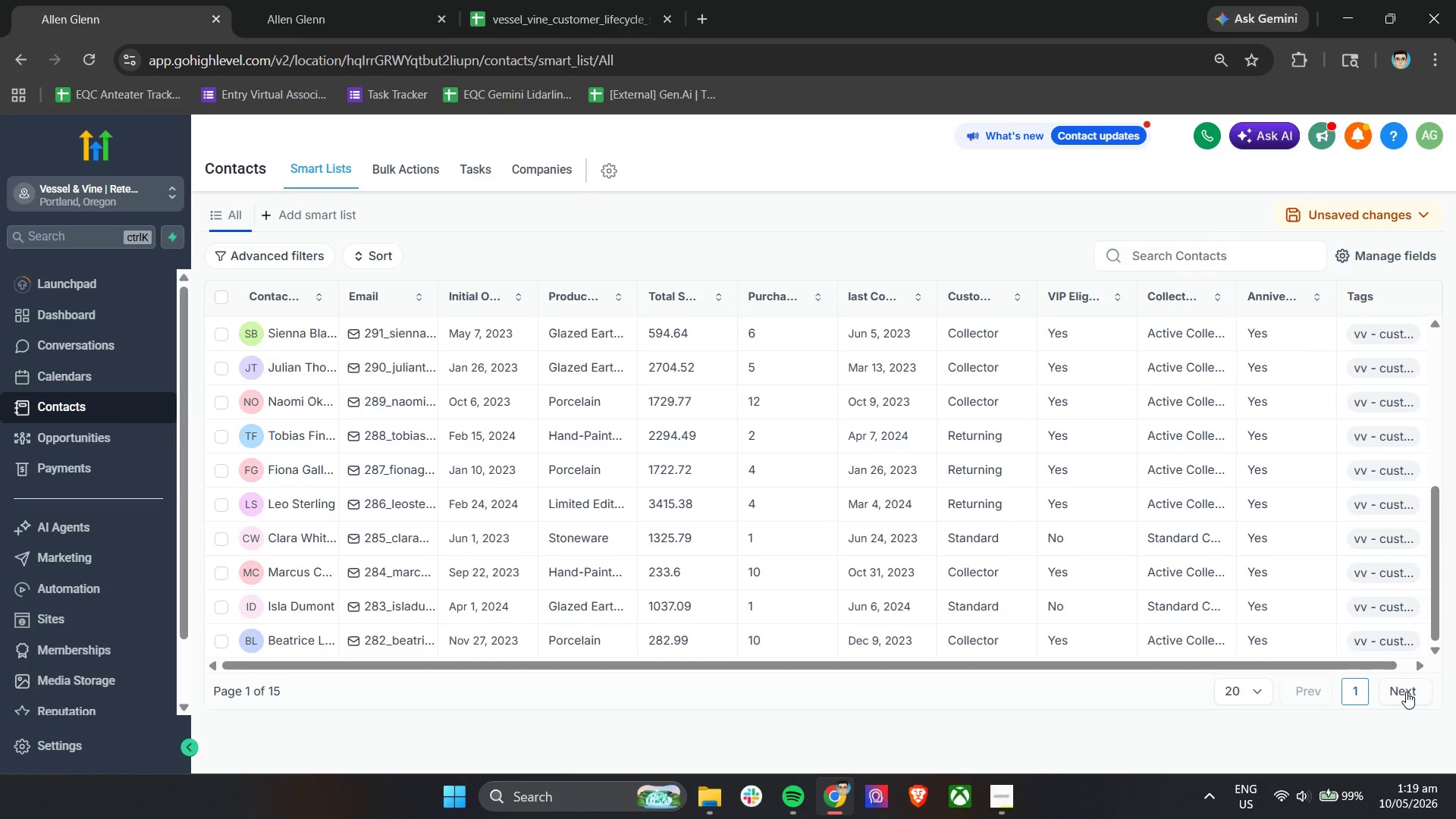 
left_click([1406, 692])
 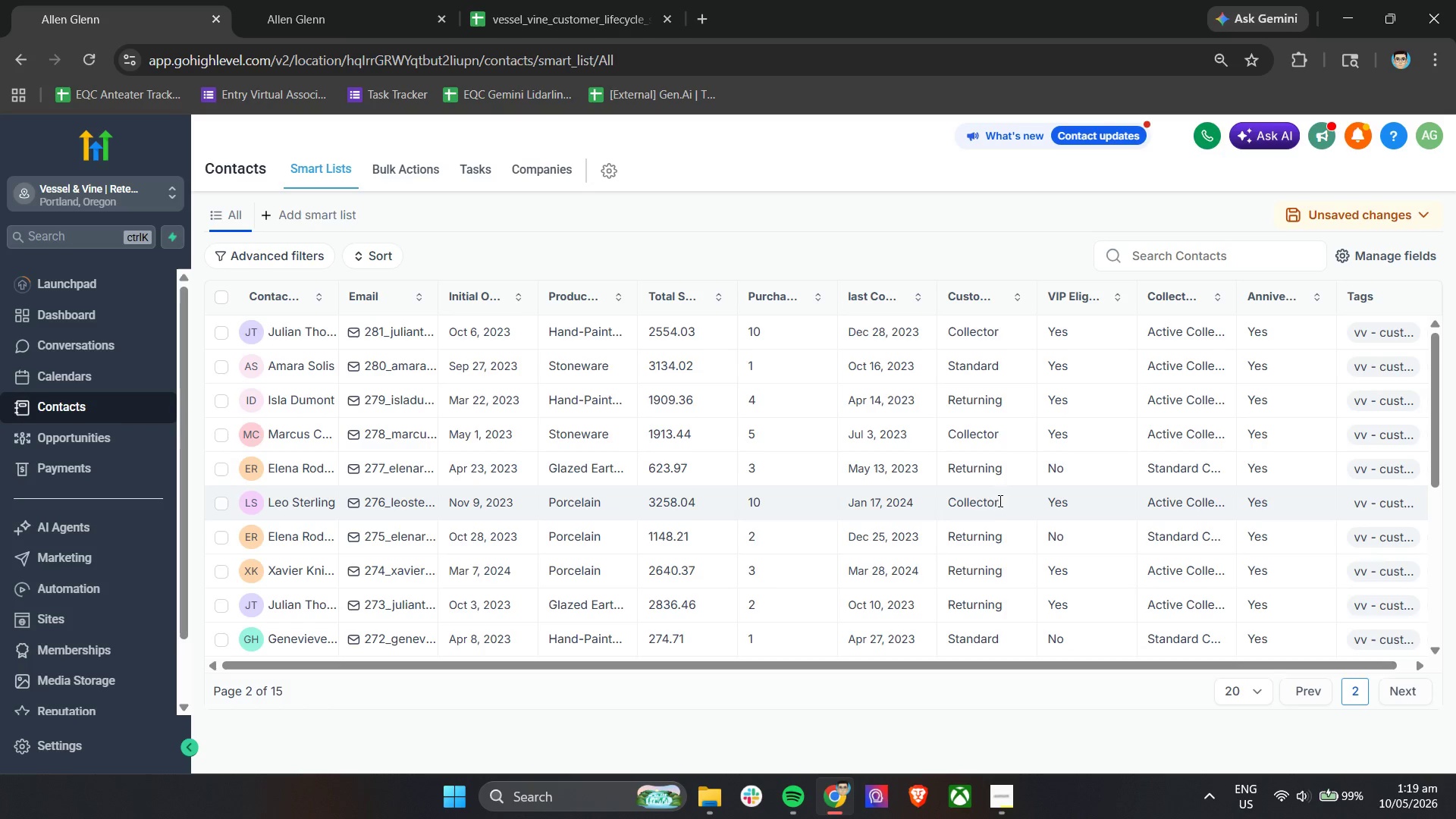 
scroll: coordinate [988, 507], scroll_direction: down, amount: 4.0
 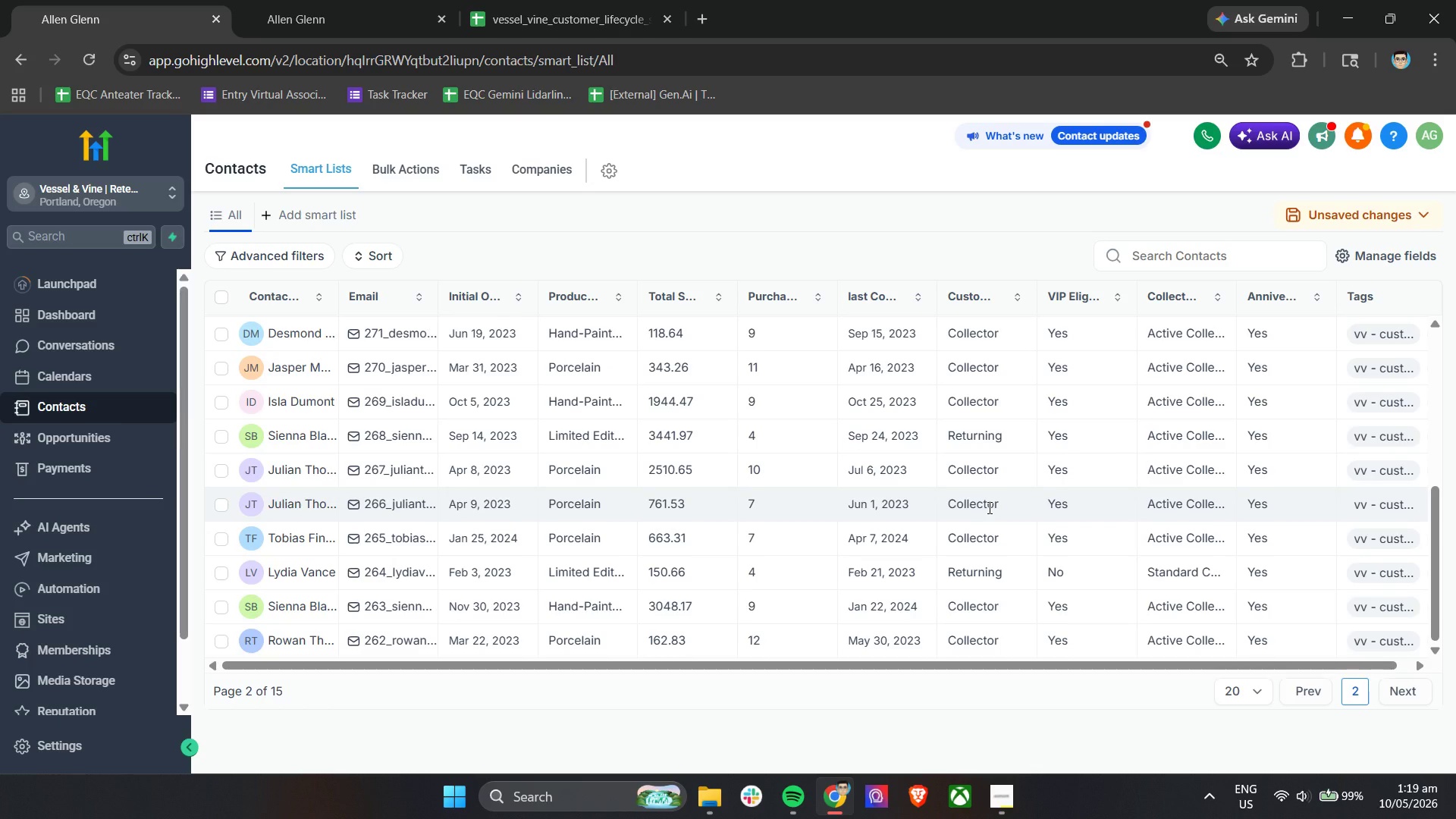 